 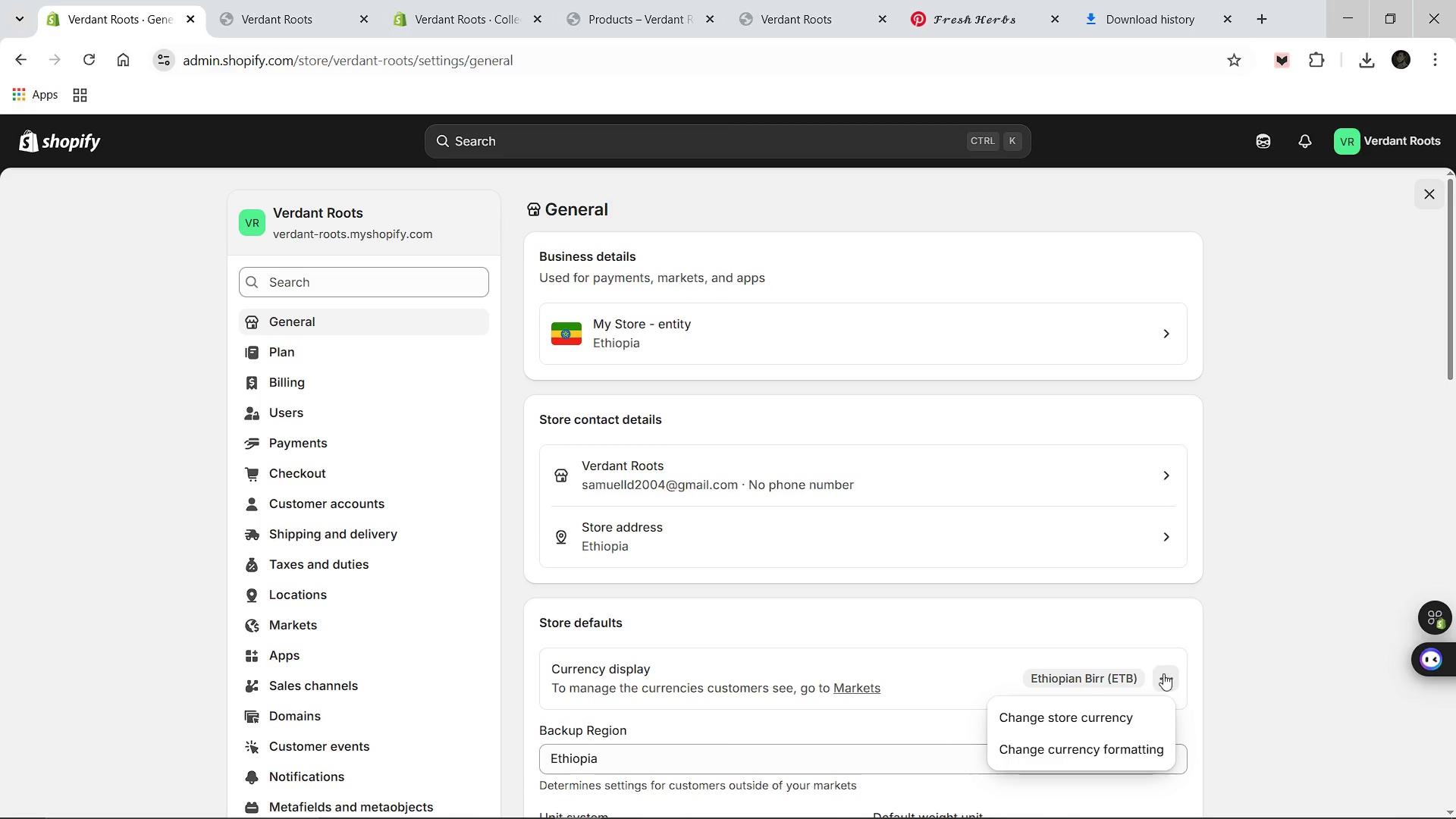 
left_click([1105, 704])
 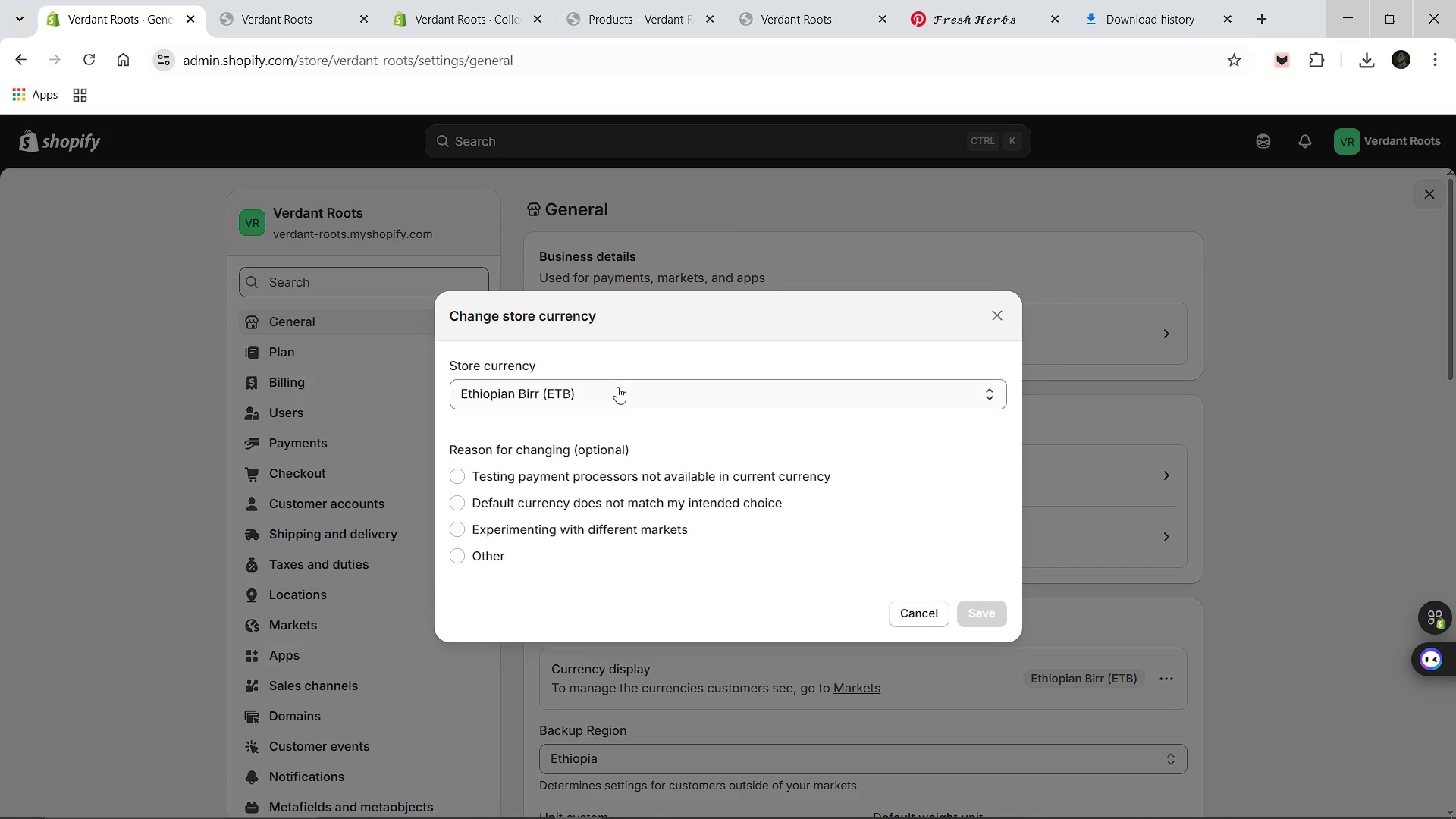 
left_click([610, 385])
 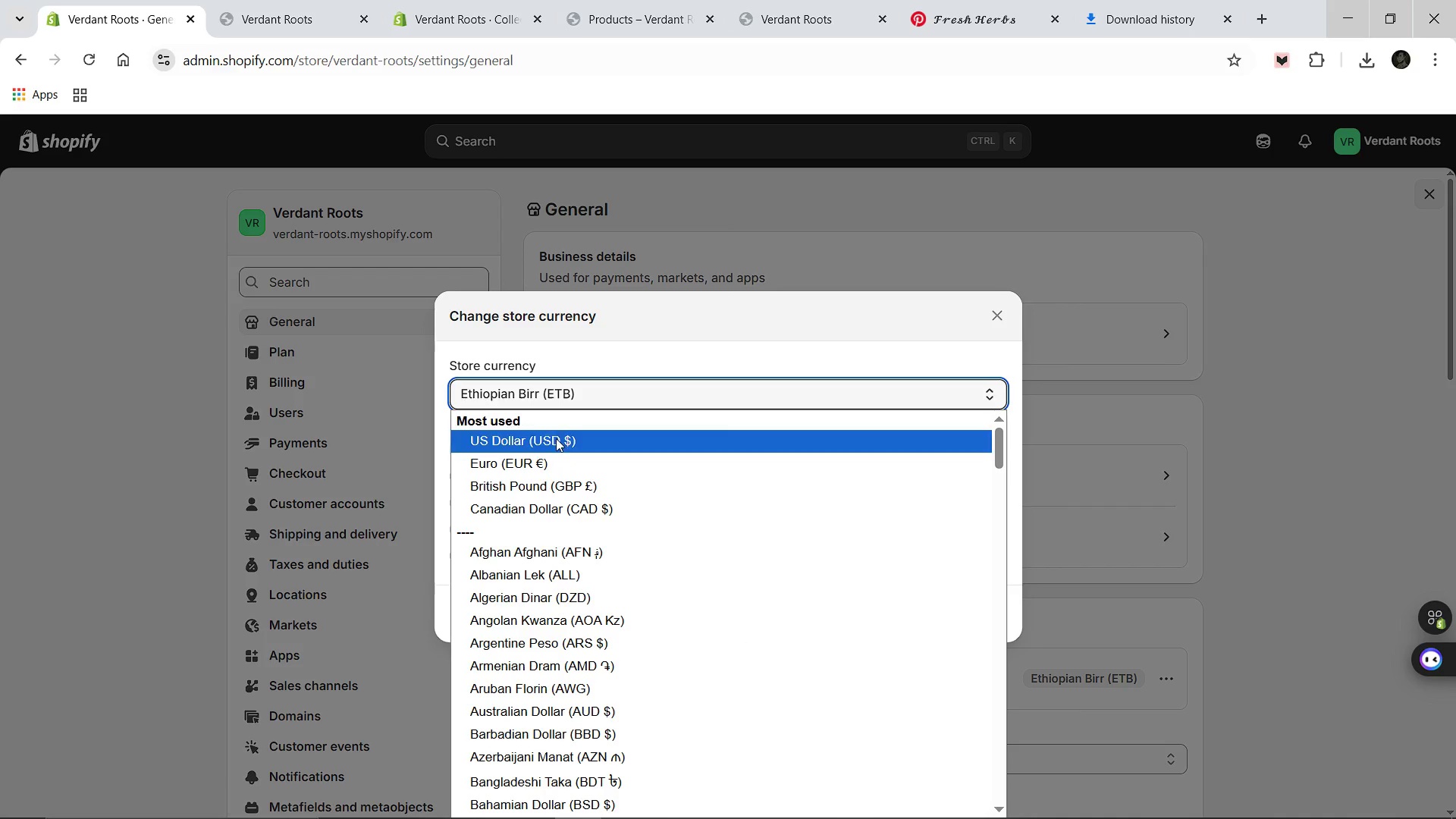 
left_click([541, 441])
 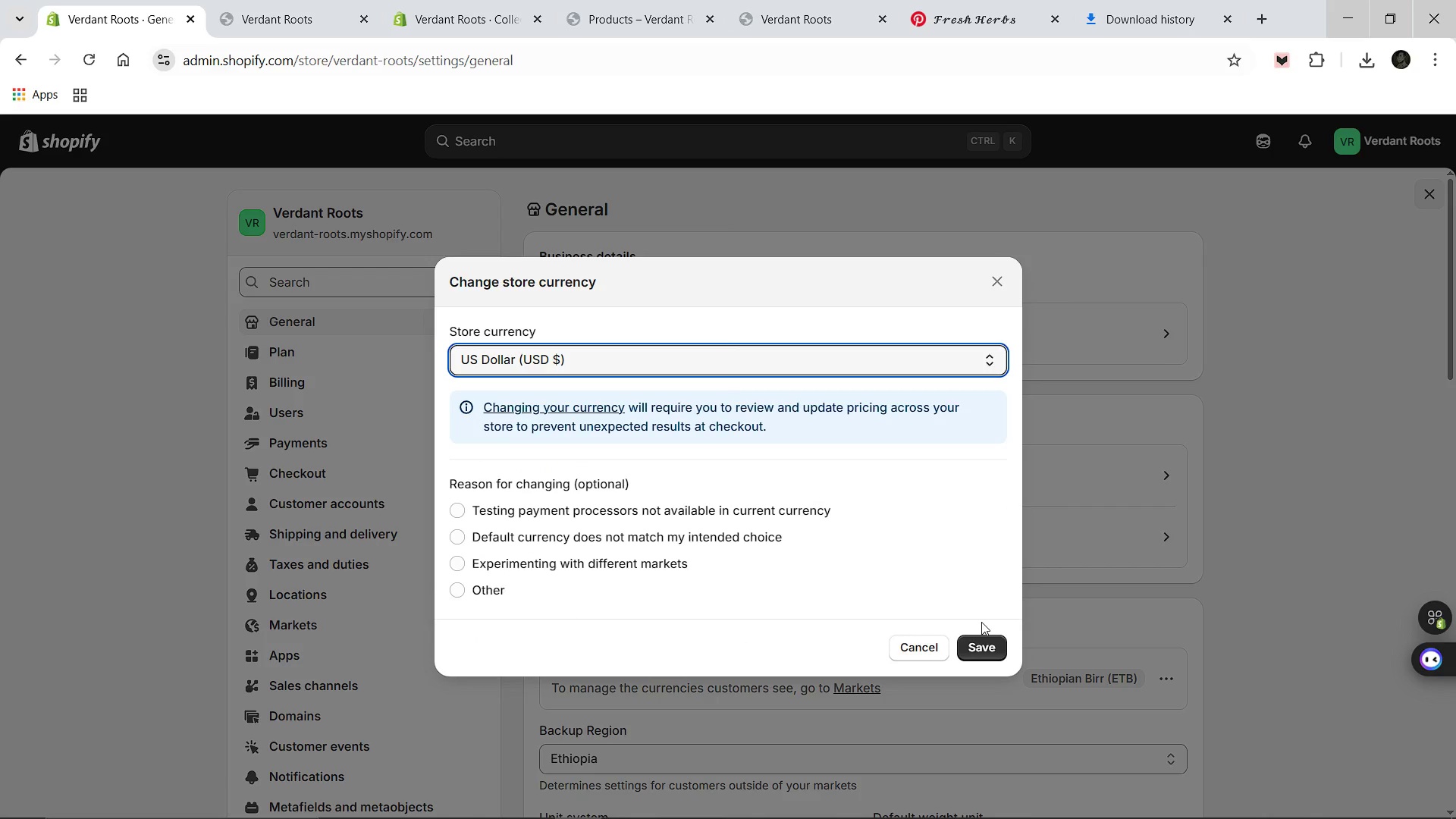 
left_click([993, 639])
 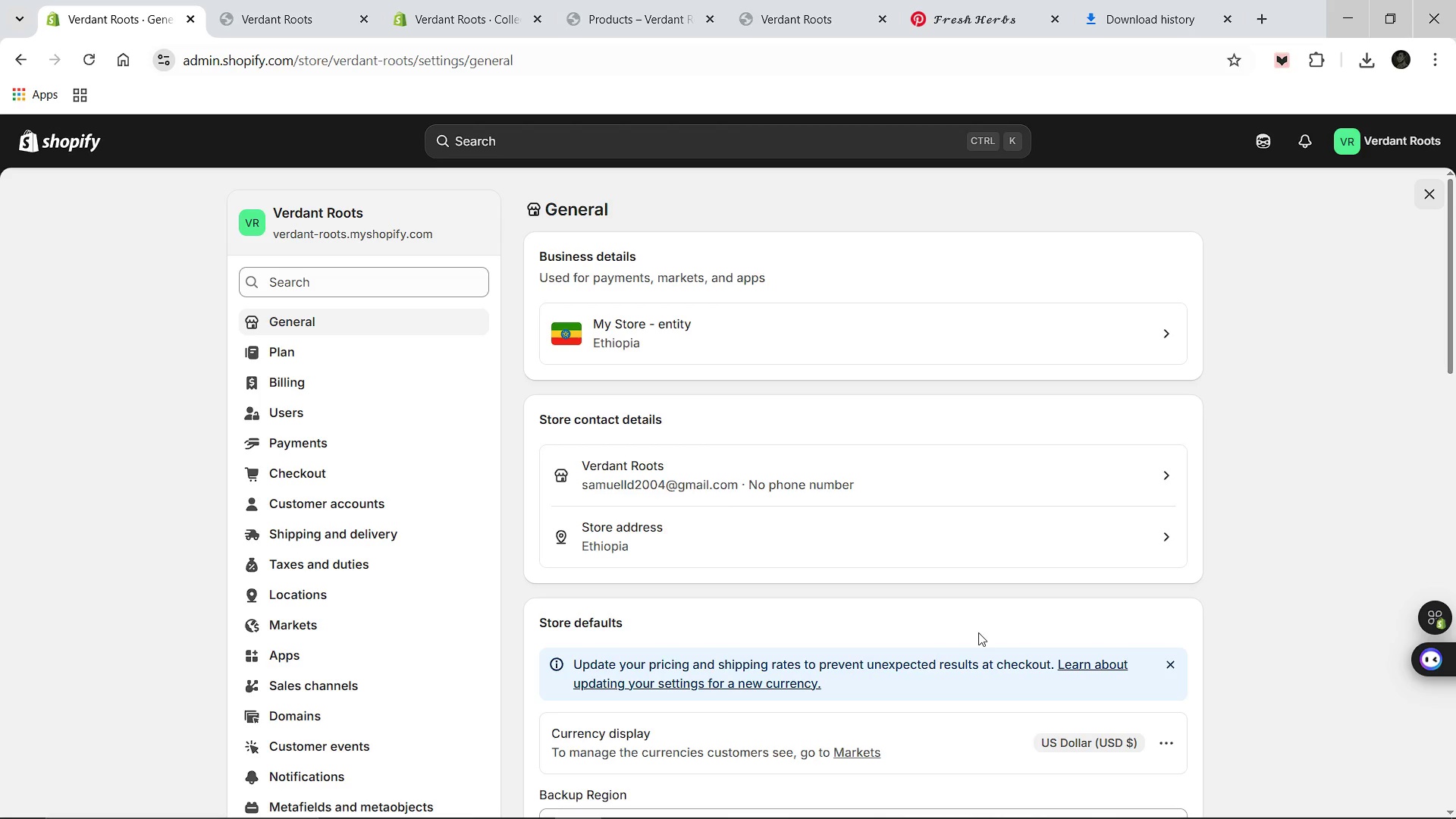 
wait(15.98)
 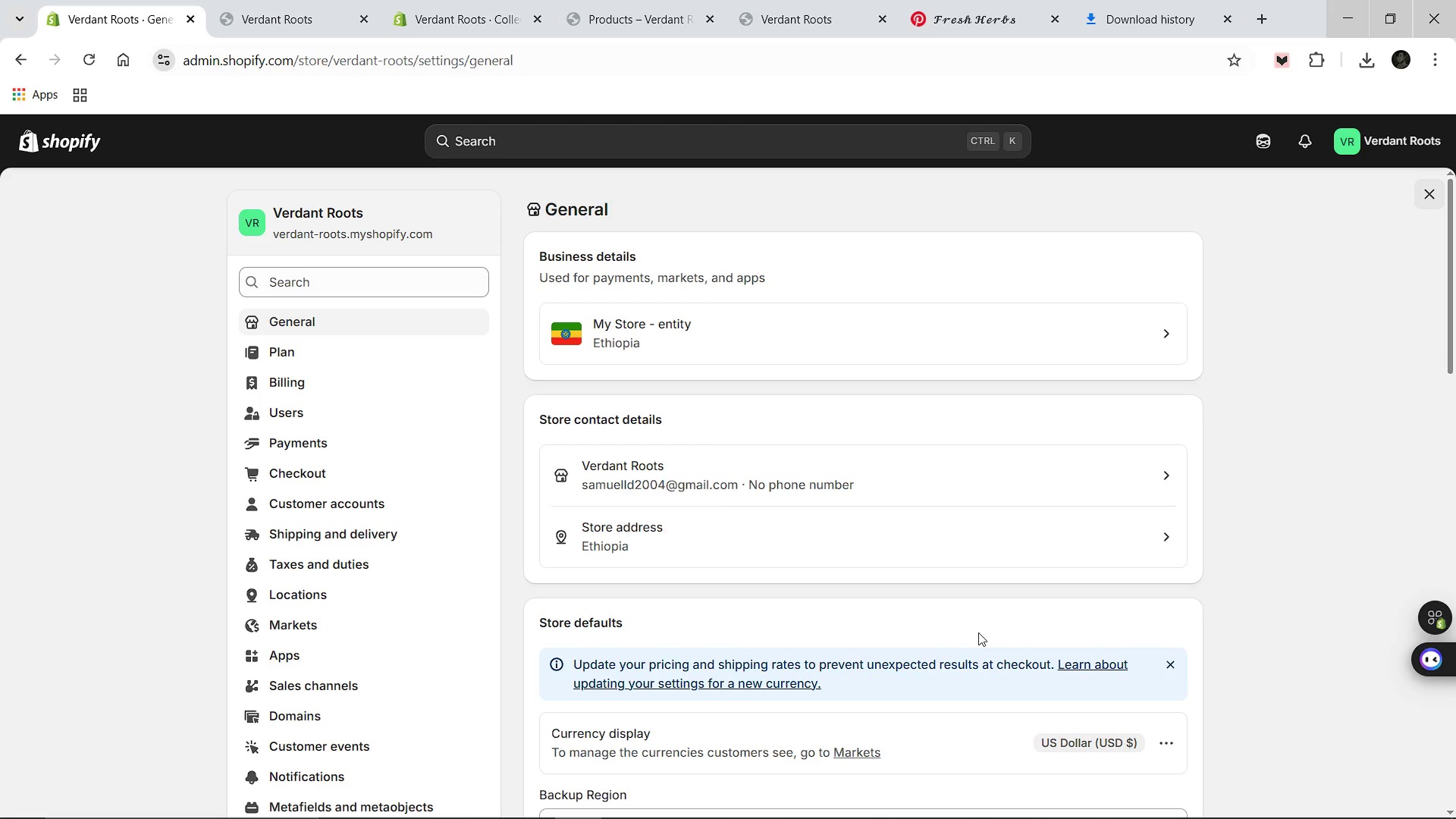 
left_click([495, 0])
 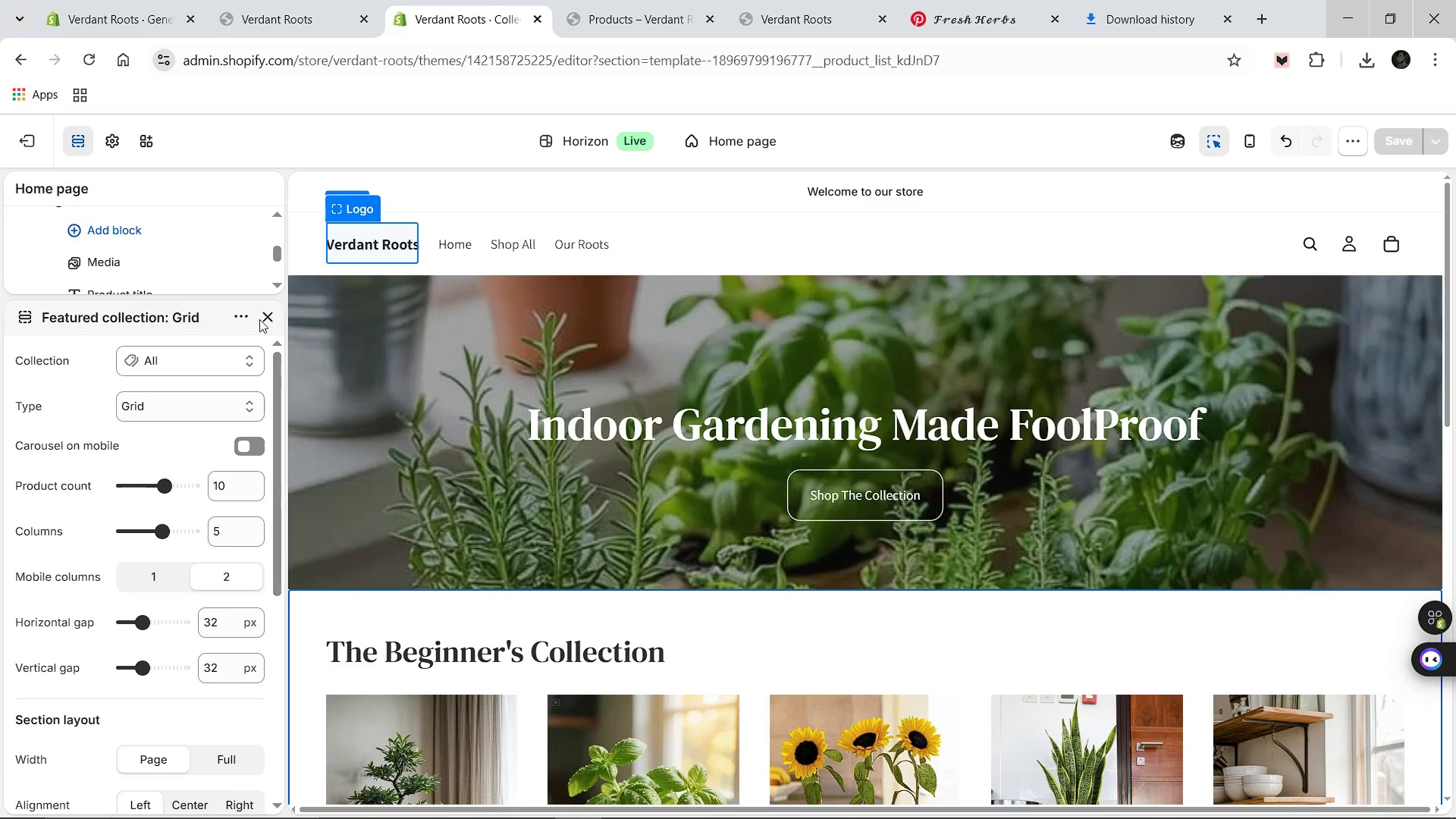 
left_click([275, 310])
 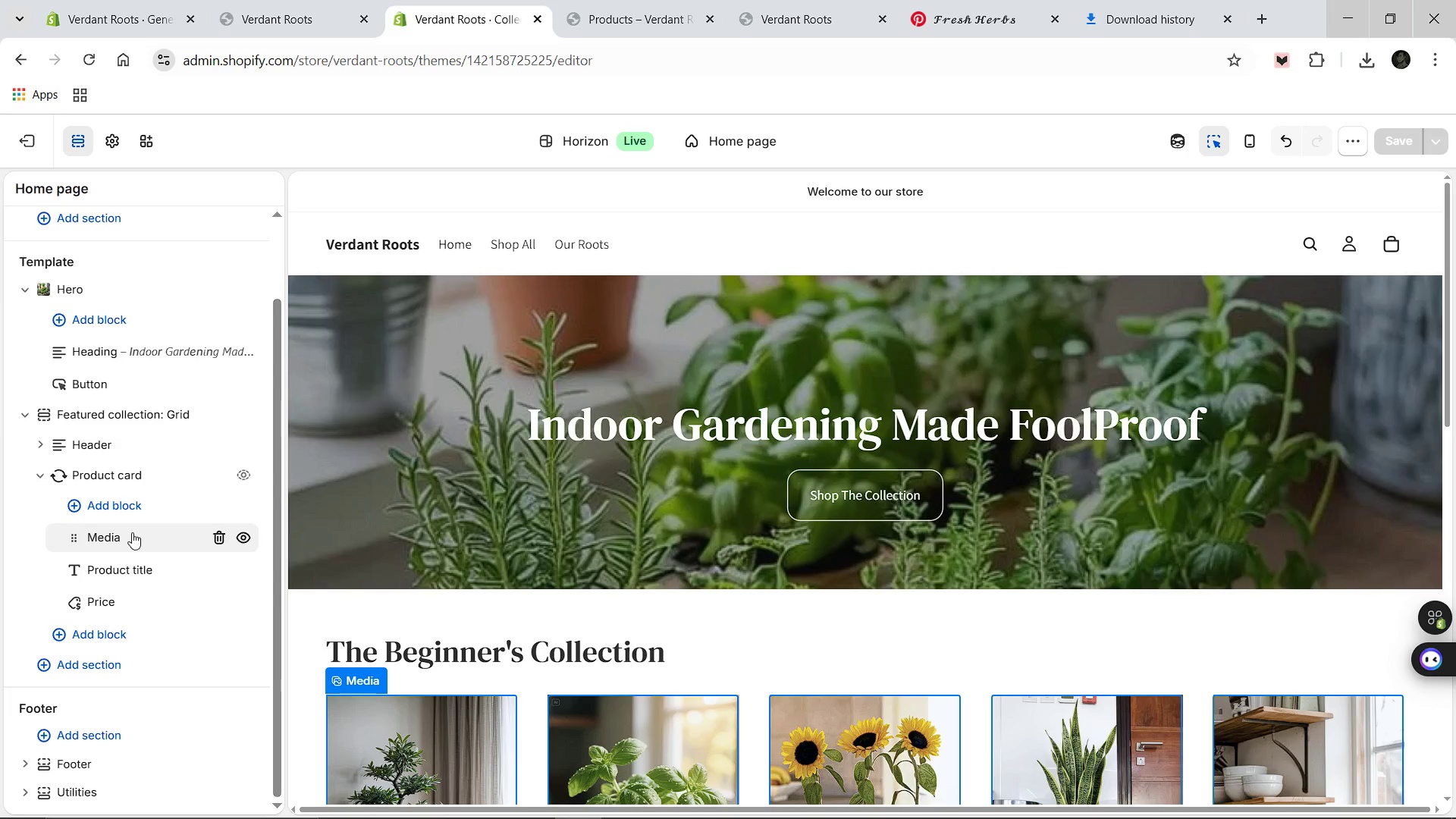 
wait(47.64)
 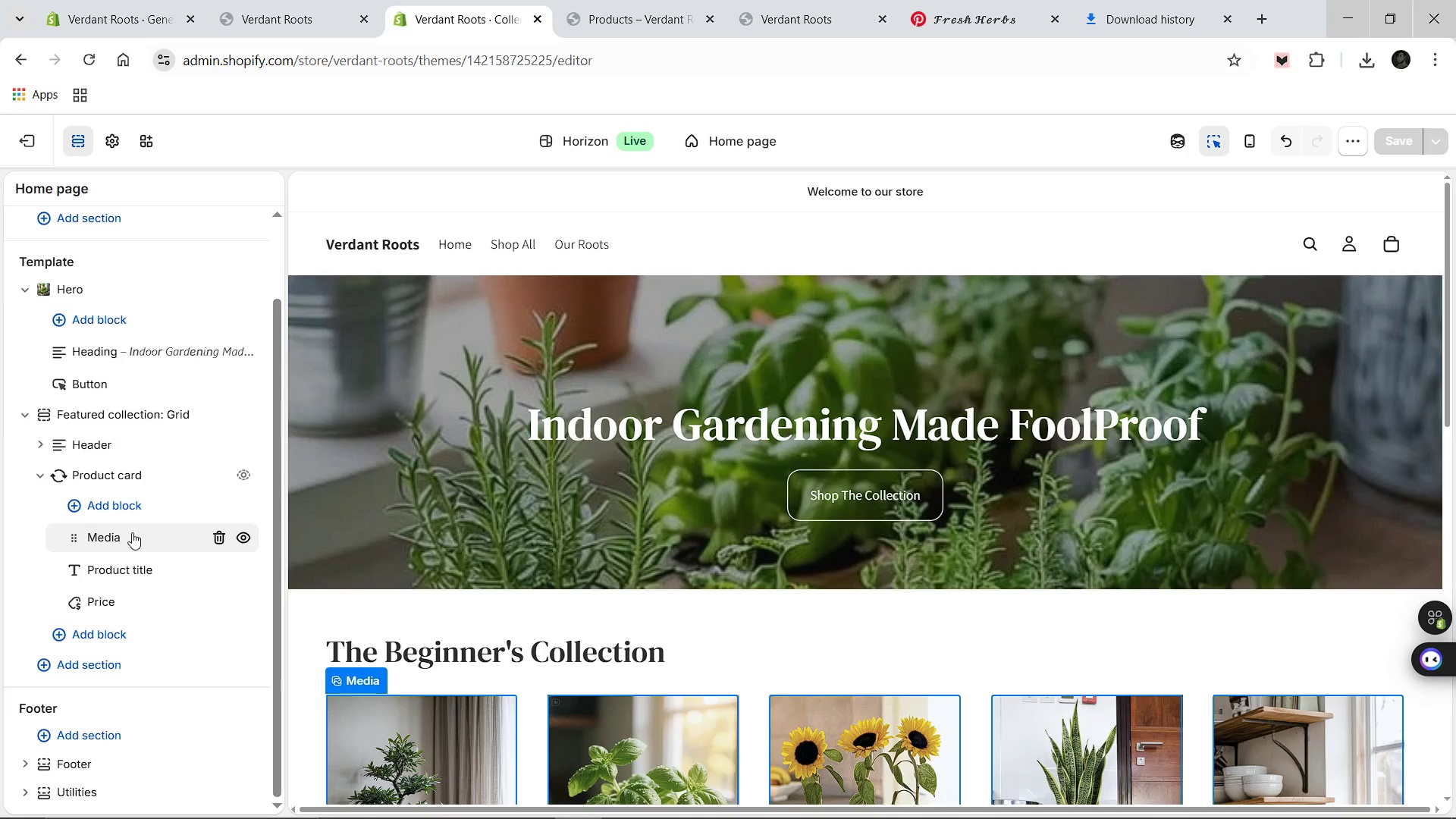 
left_click([110, 412])
 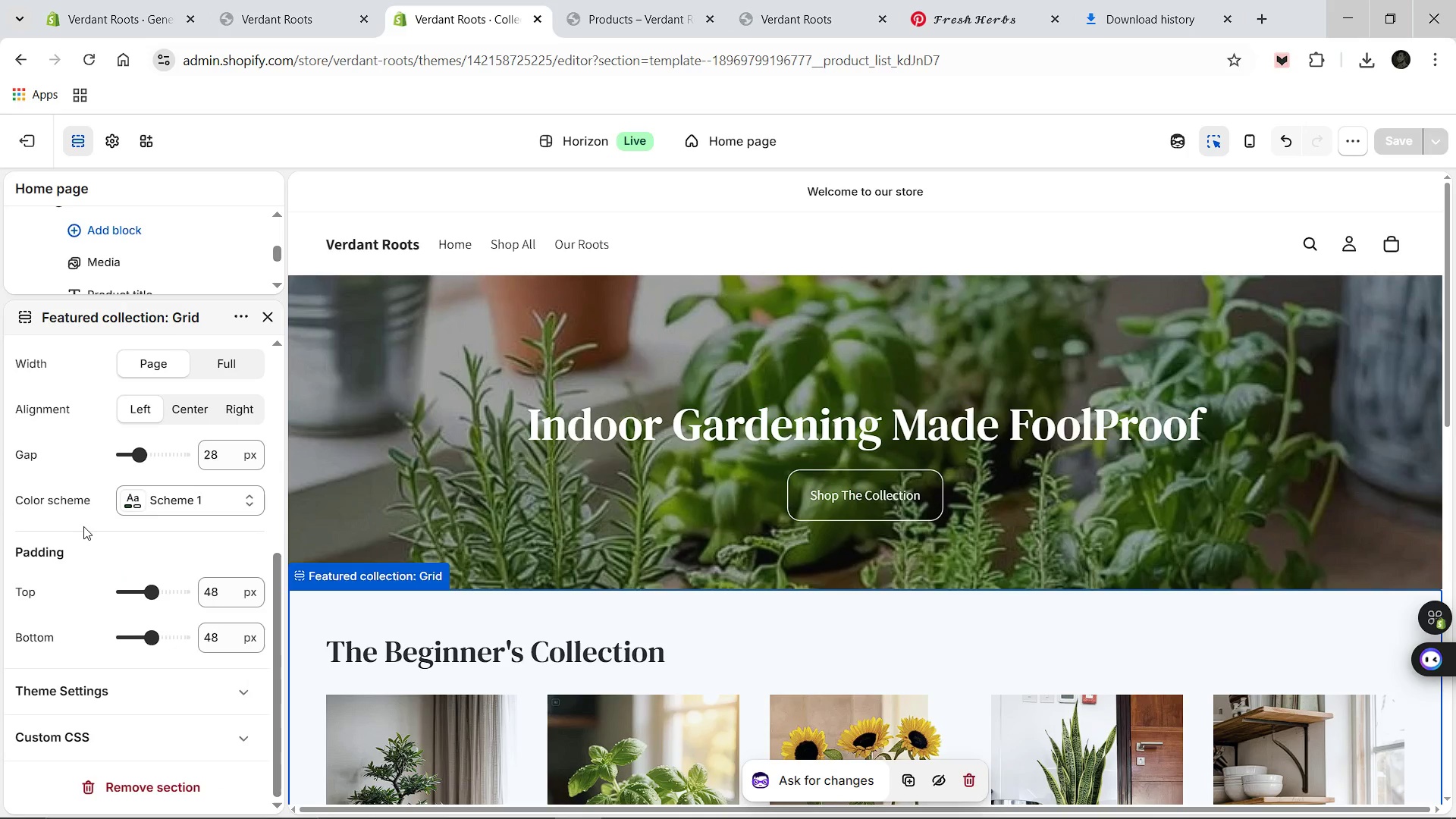 
wait(100.28)
 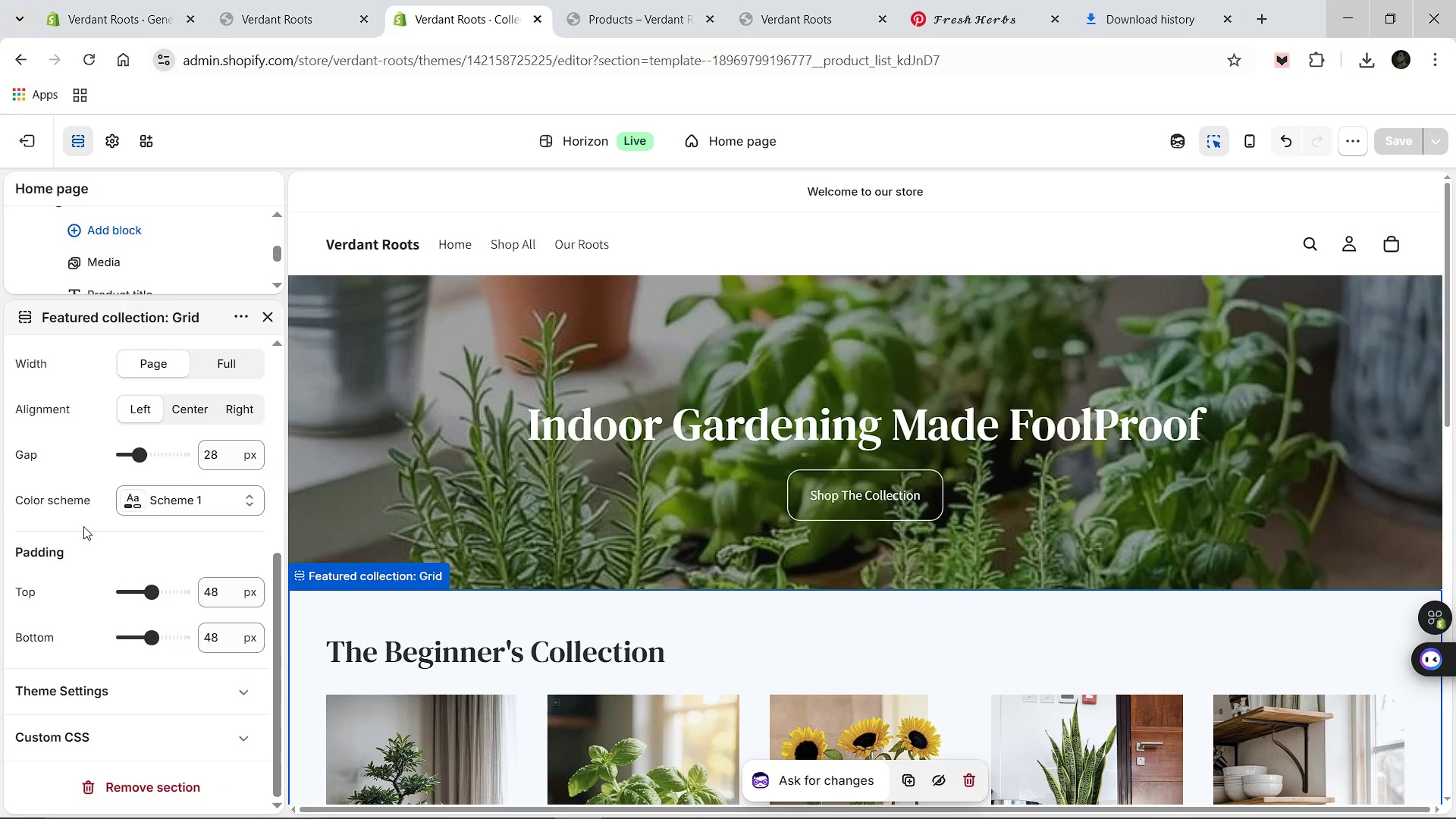 
left_click([116, 137])
 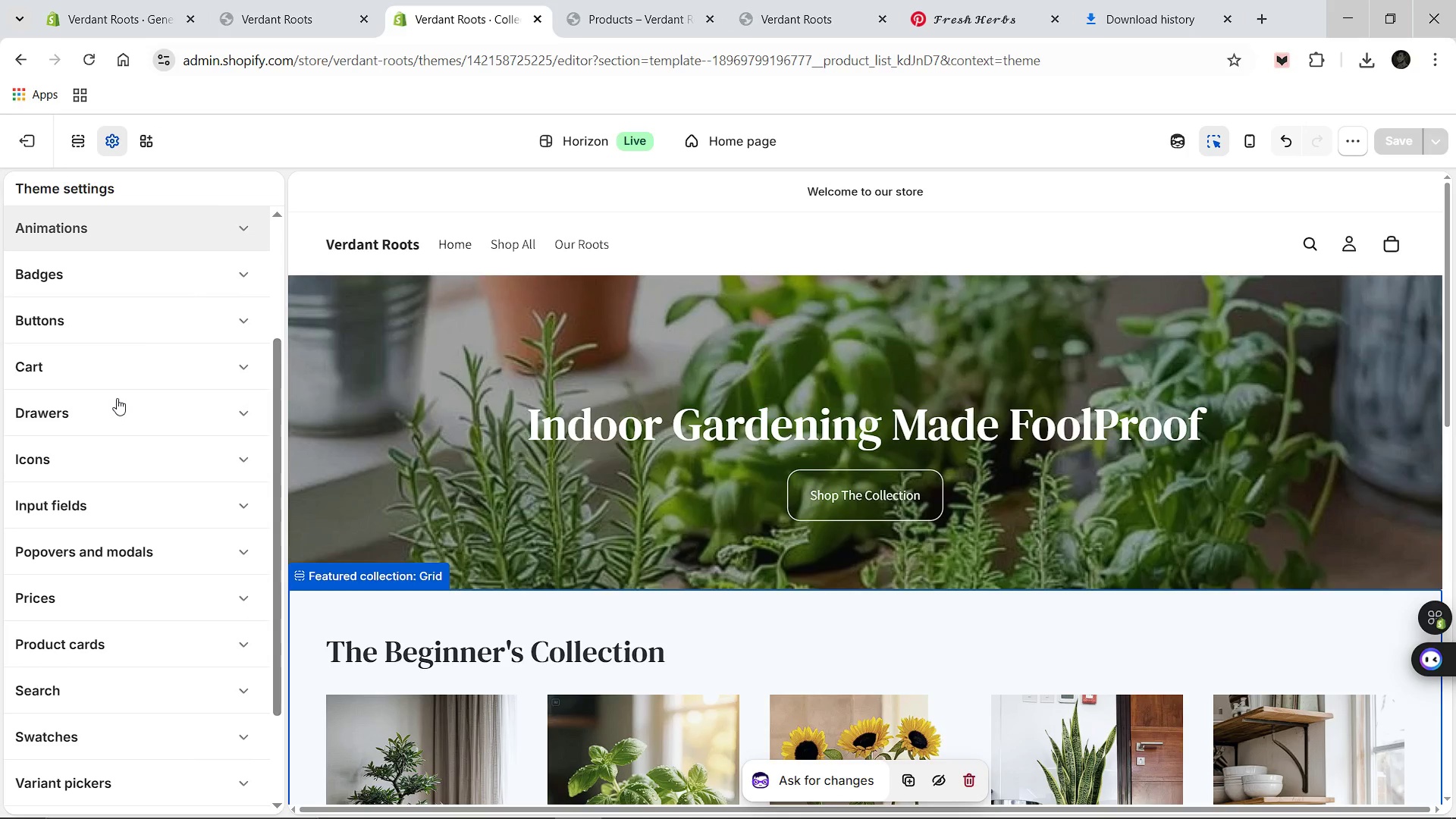 
left_click([130, 631])
 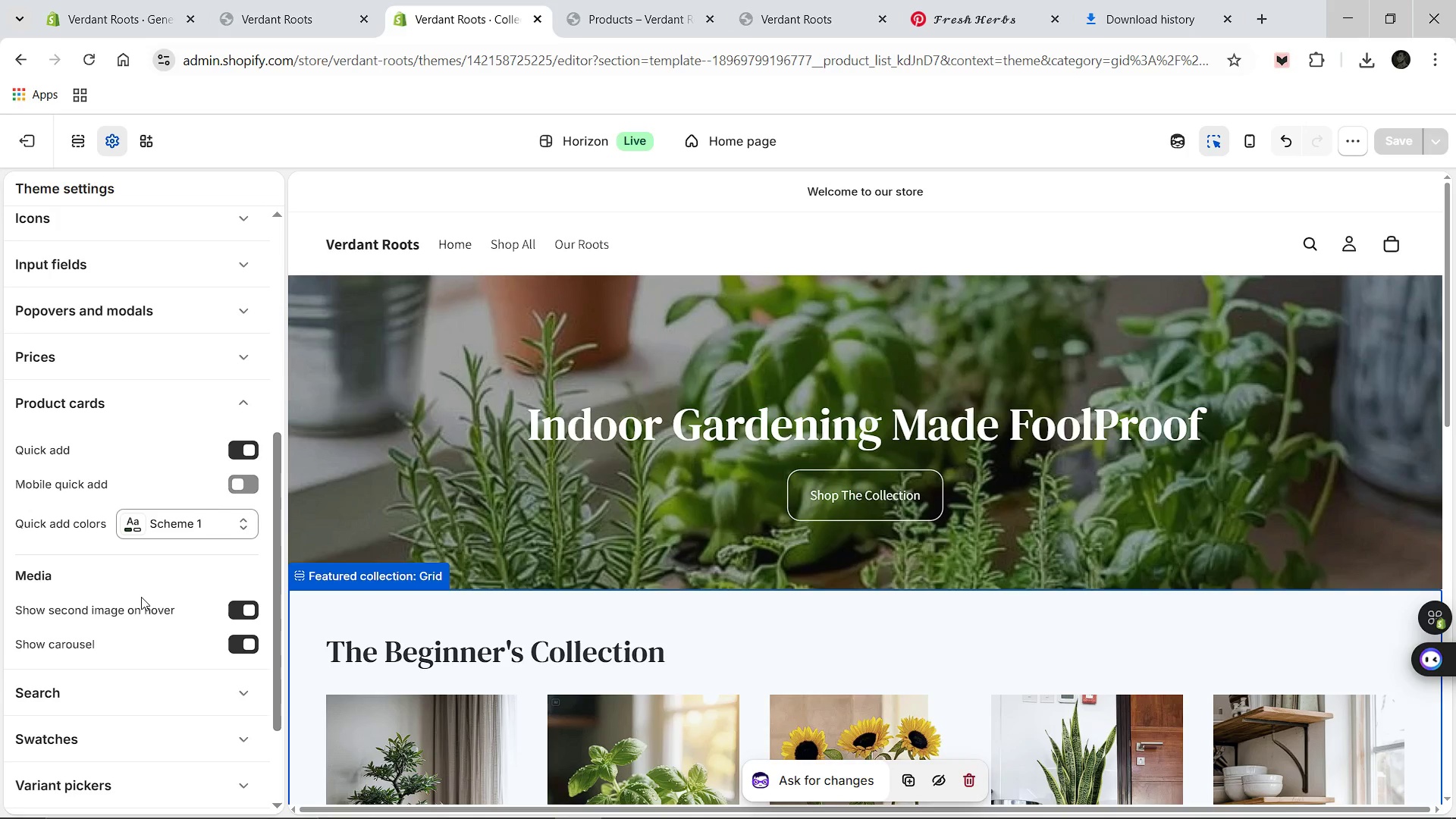 
wait(10.27)
 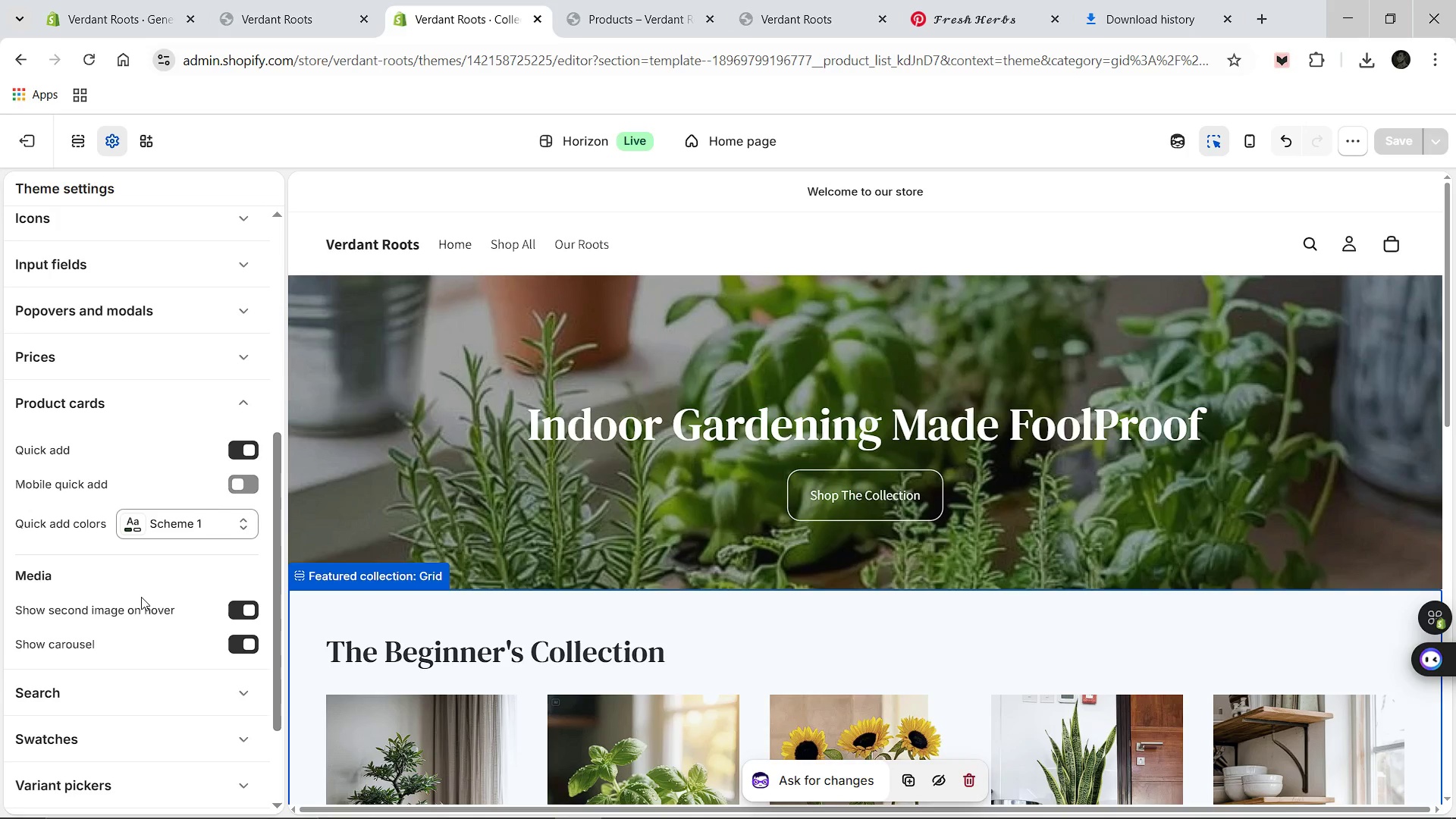 
left_click([234, 506])
 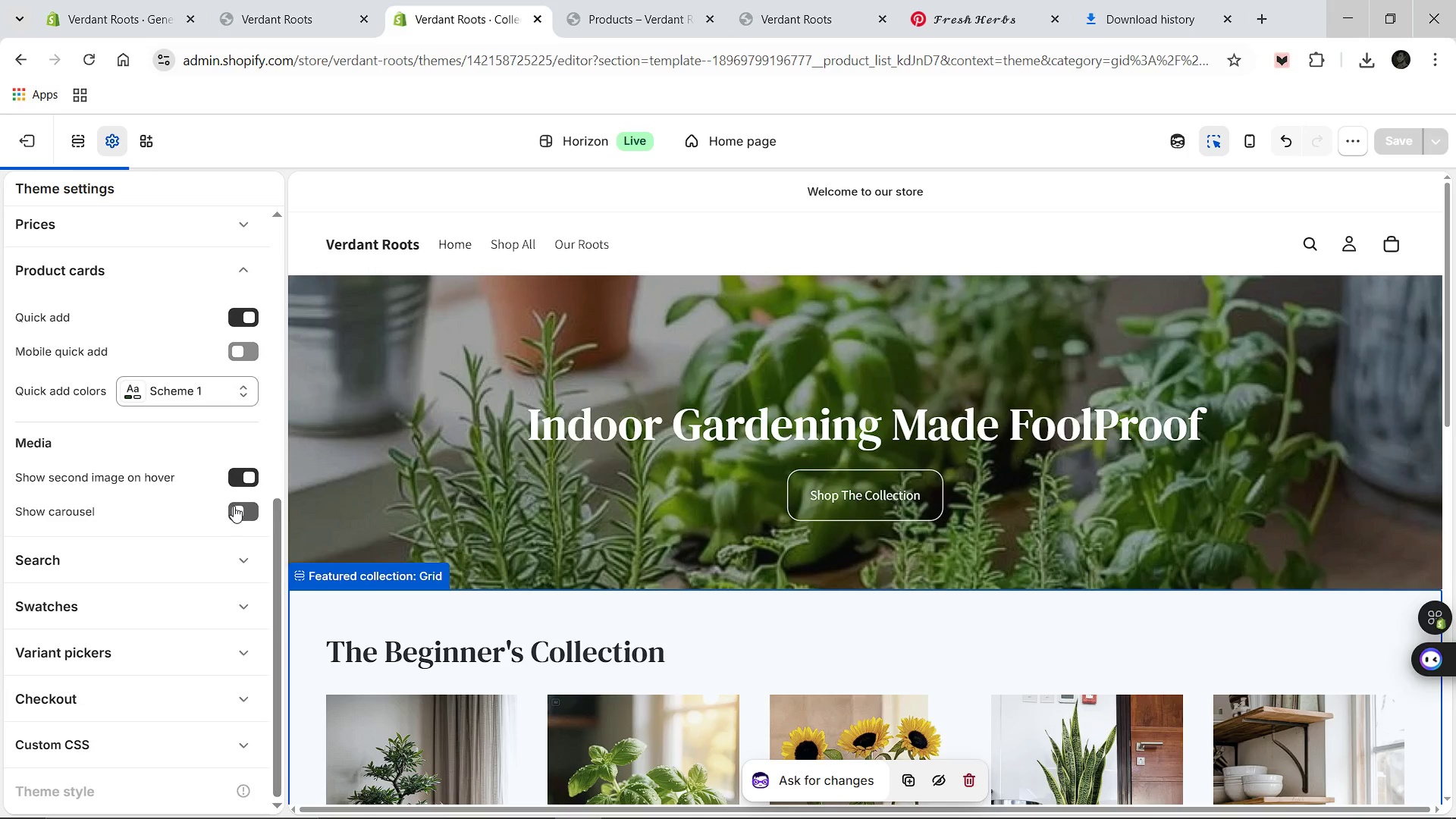 
left_click([234, 506])
 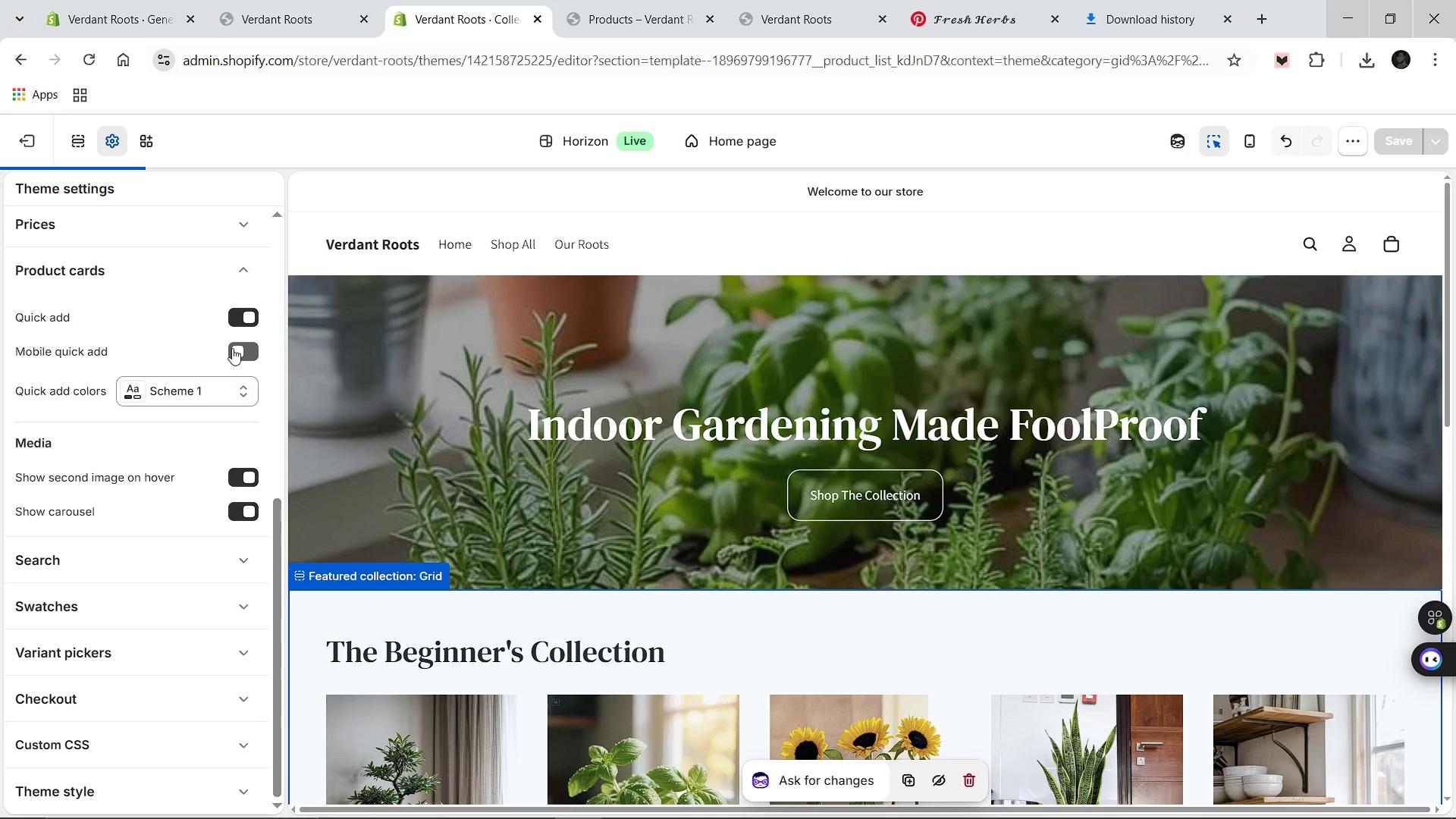 
left_click([240, 353])
 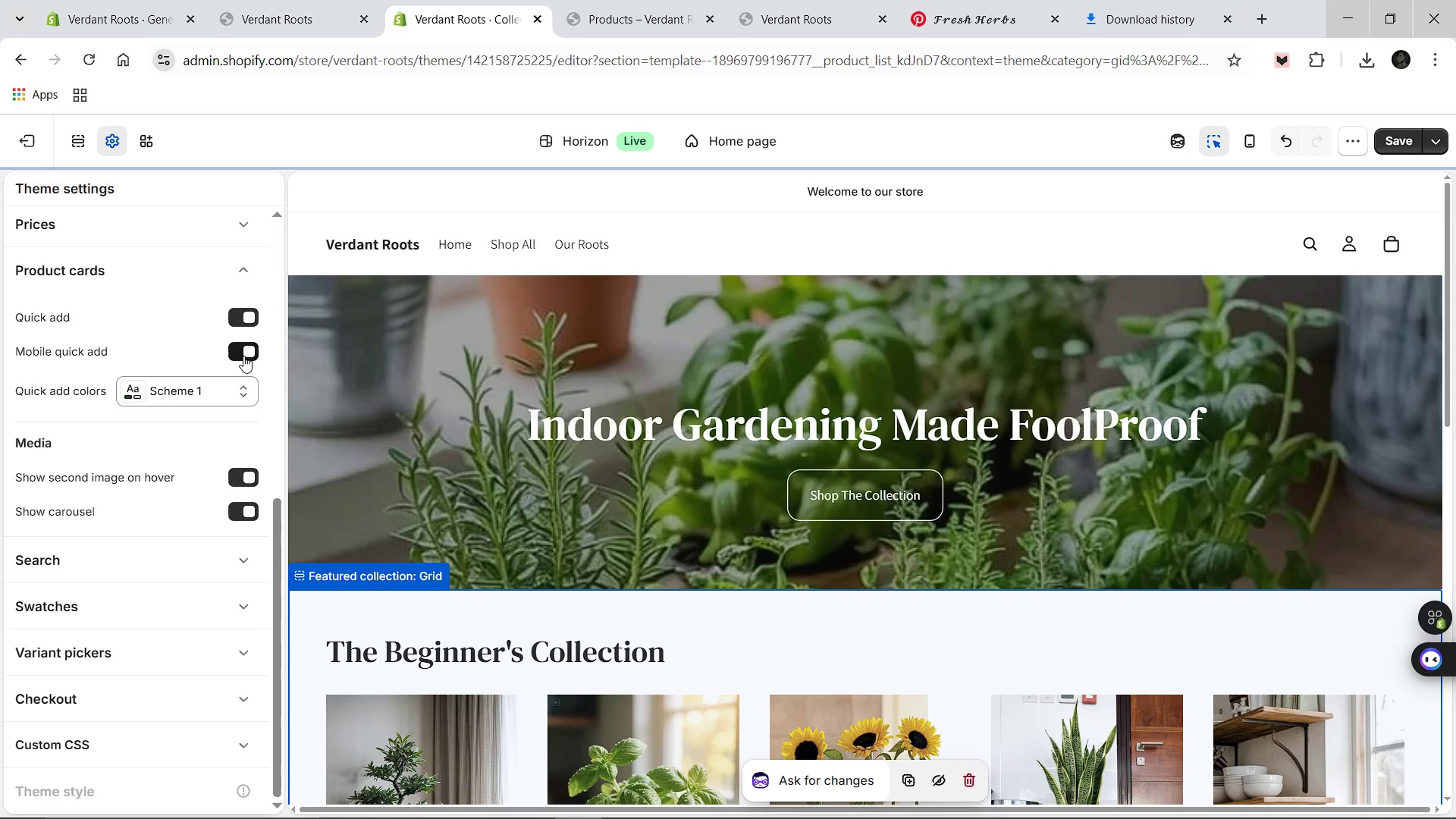 
left_click([243, 357])
 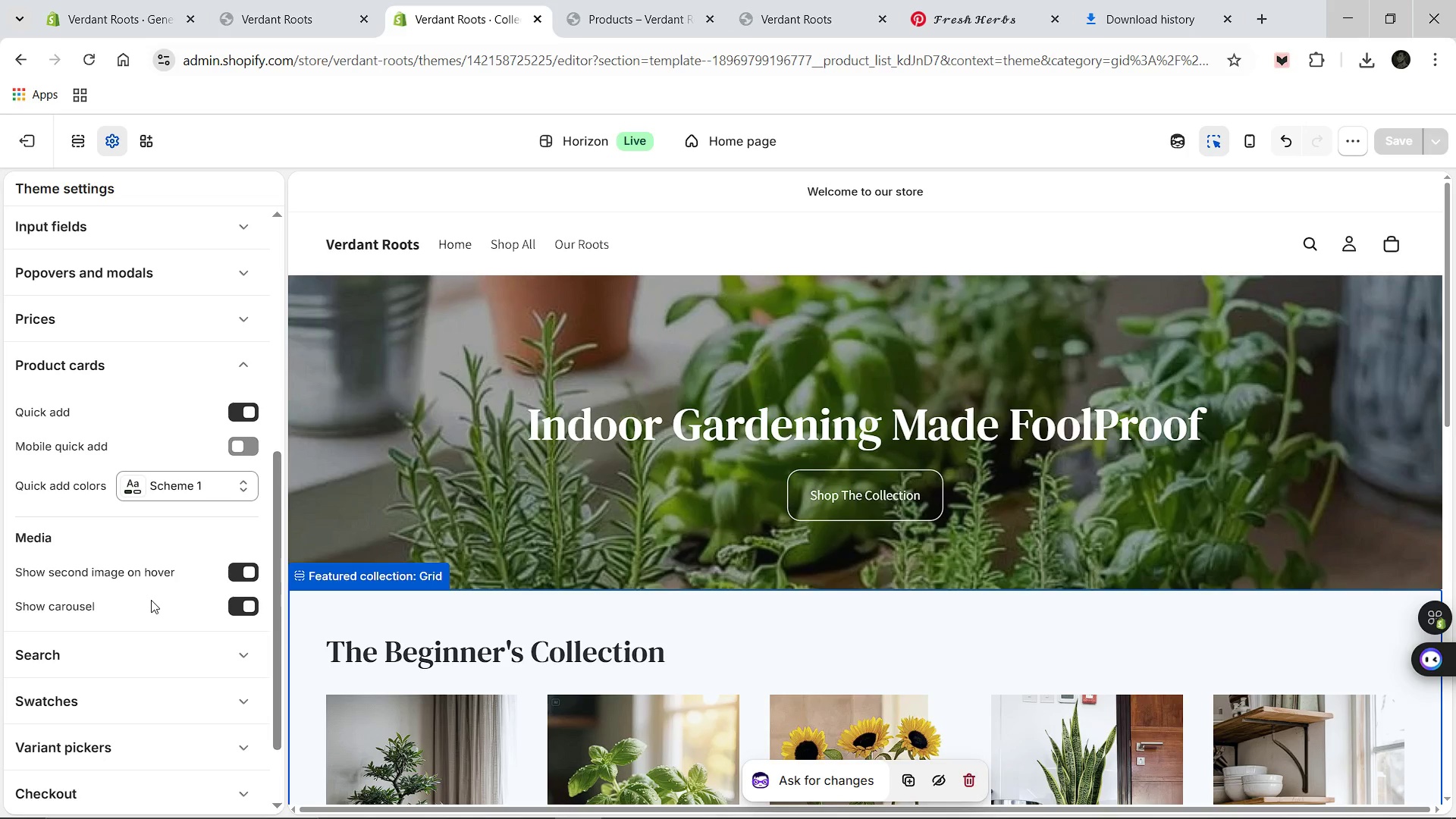 
wait(15.23)
 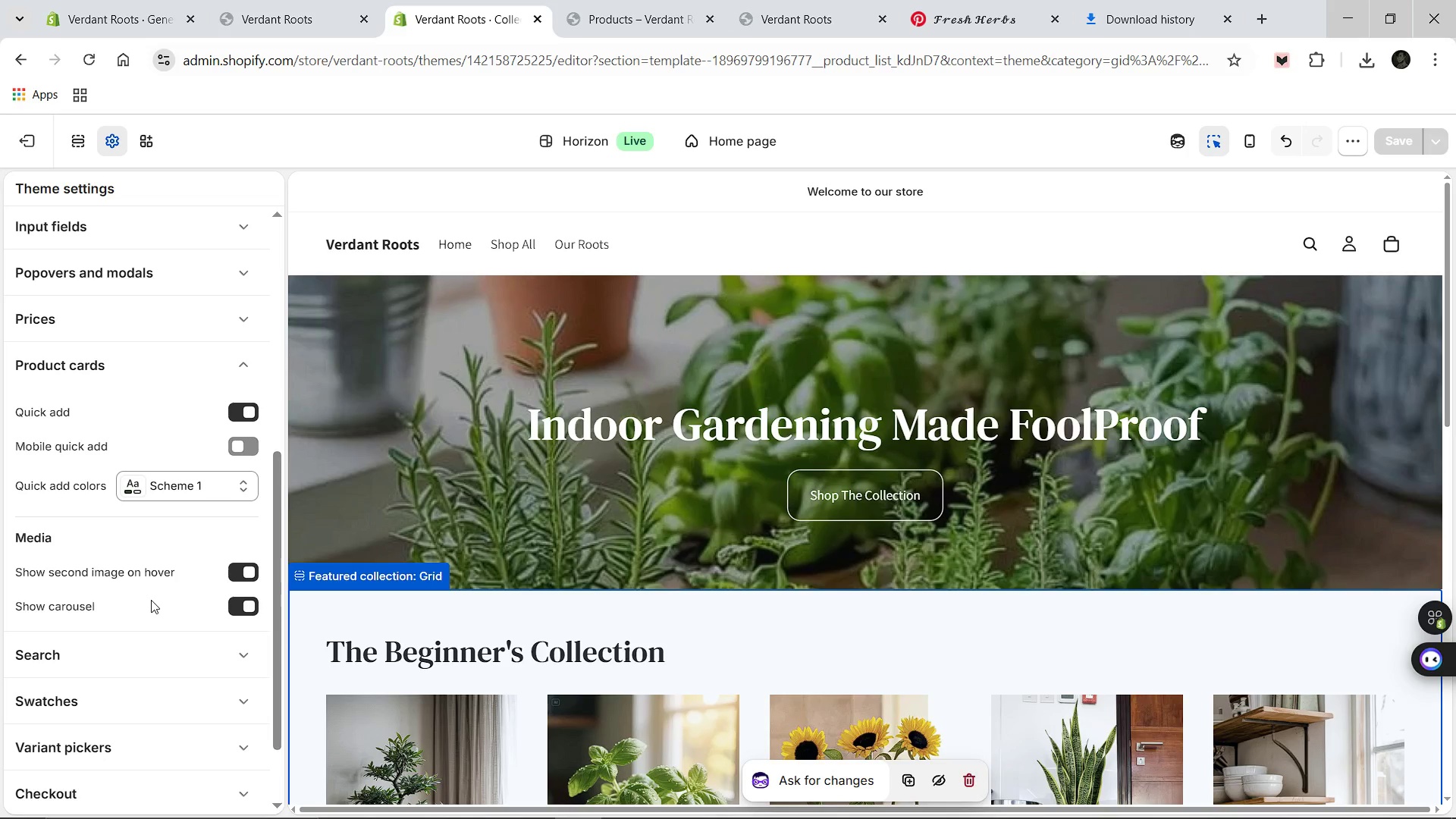 
left_click([81, 138])
 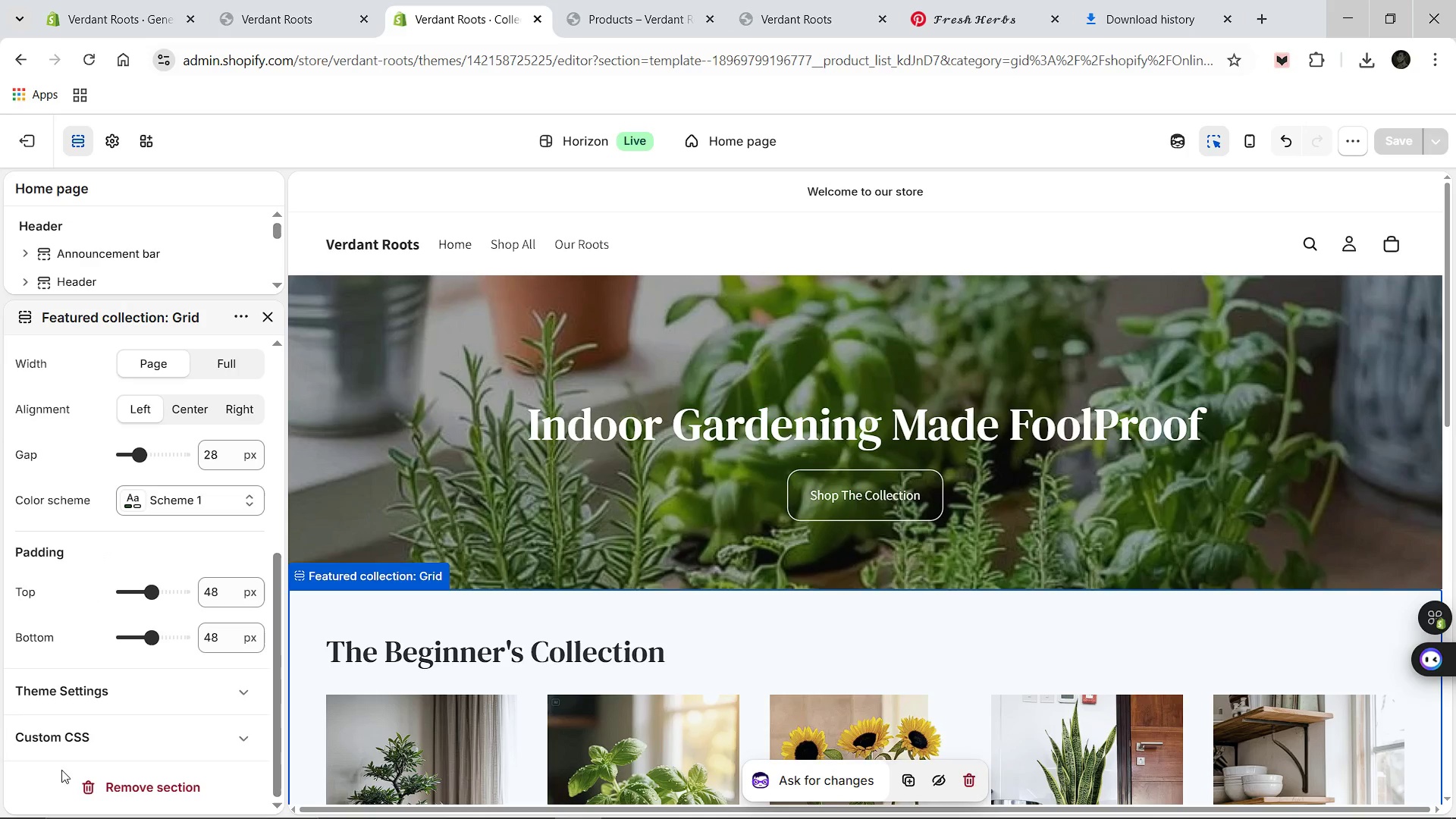 
left_click([82, 749])
 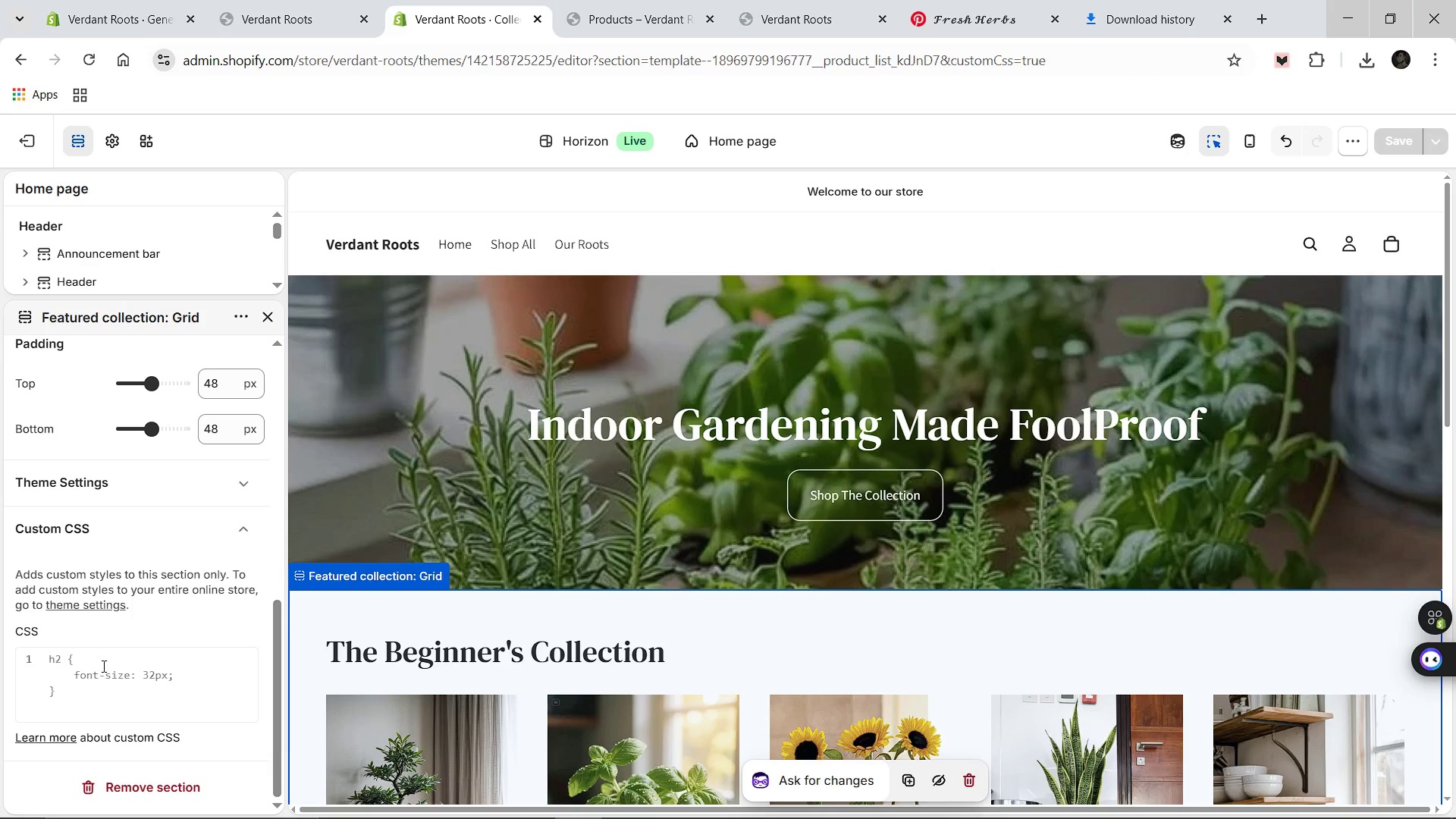 
wait(11.48)
 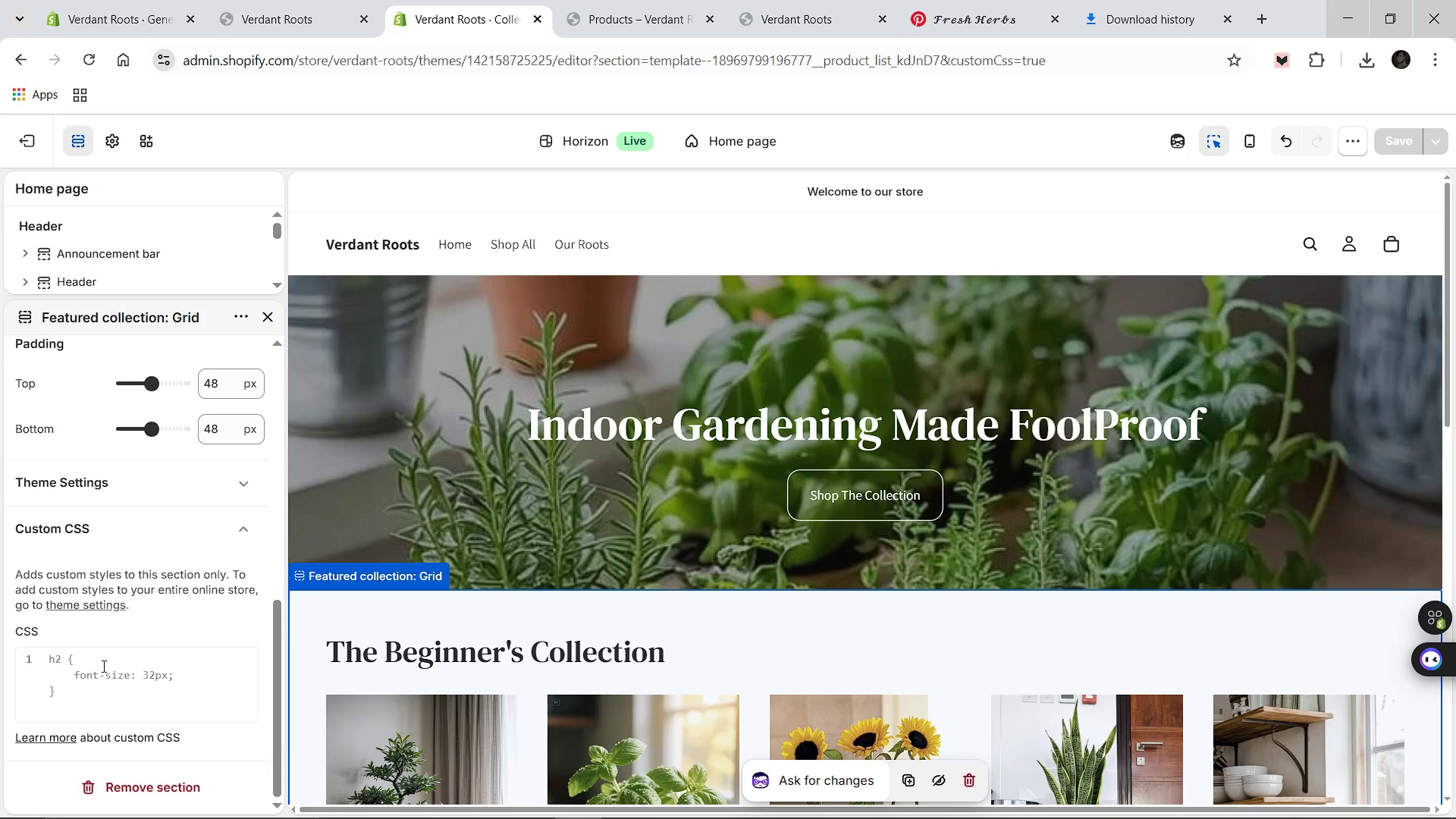 
left_click([122, 130])
 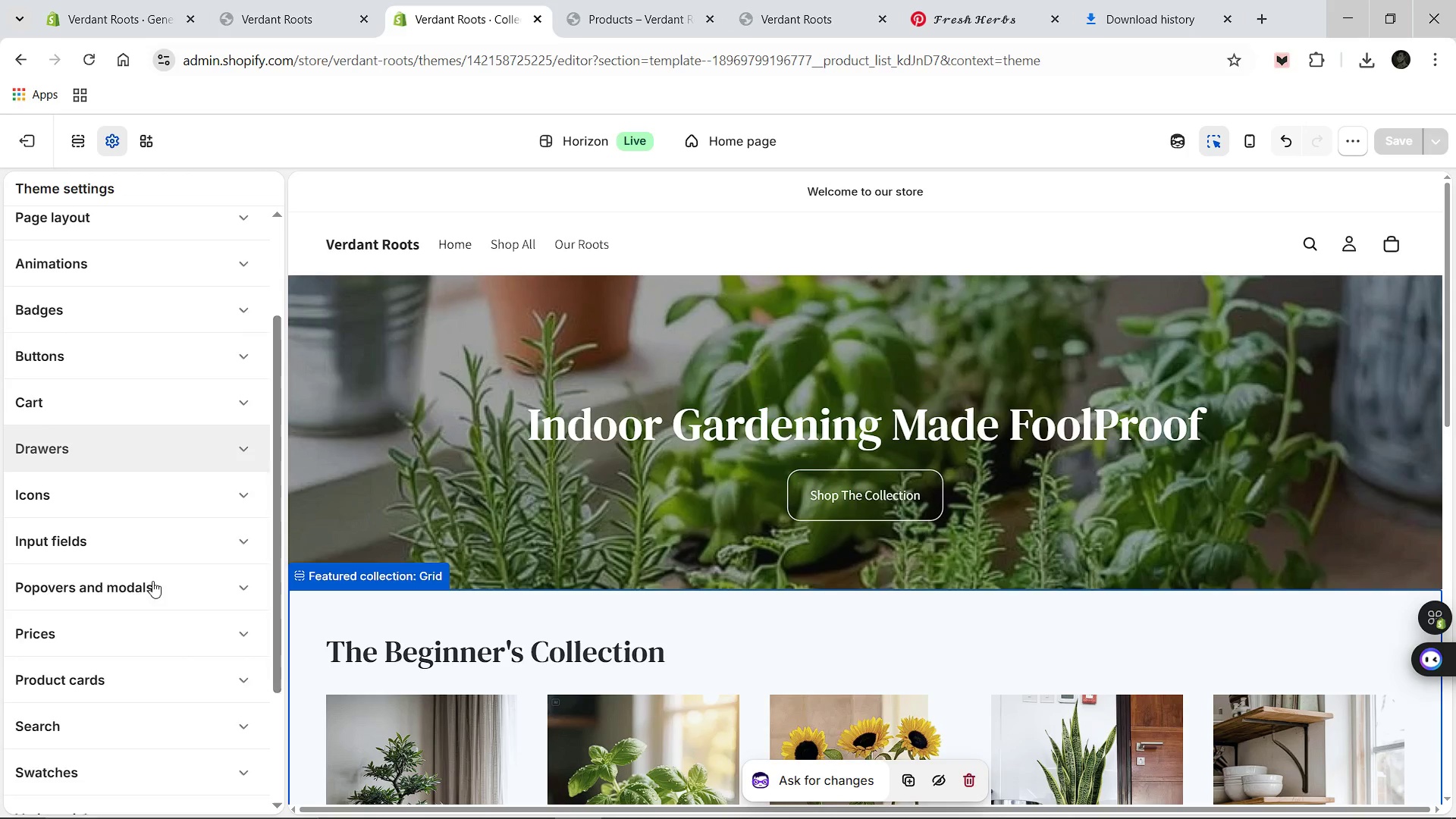 
wait(6.95)
 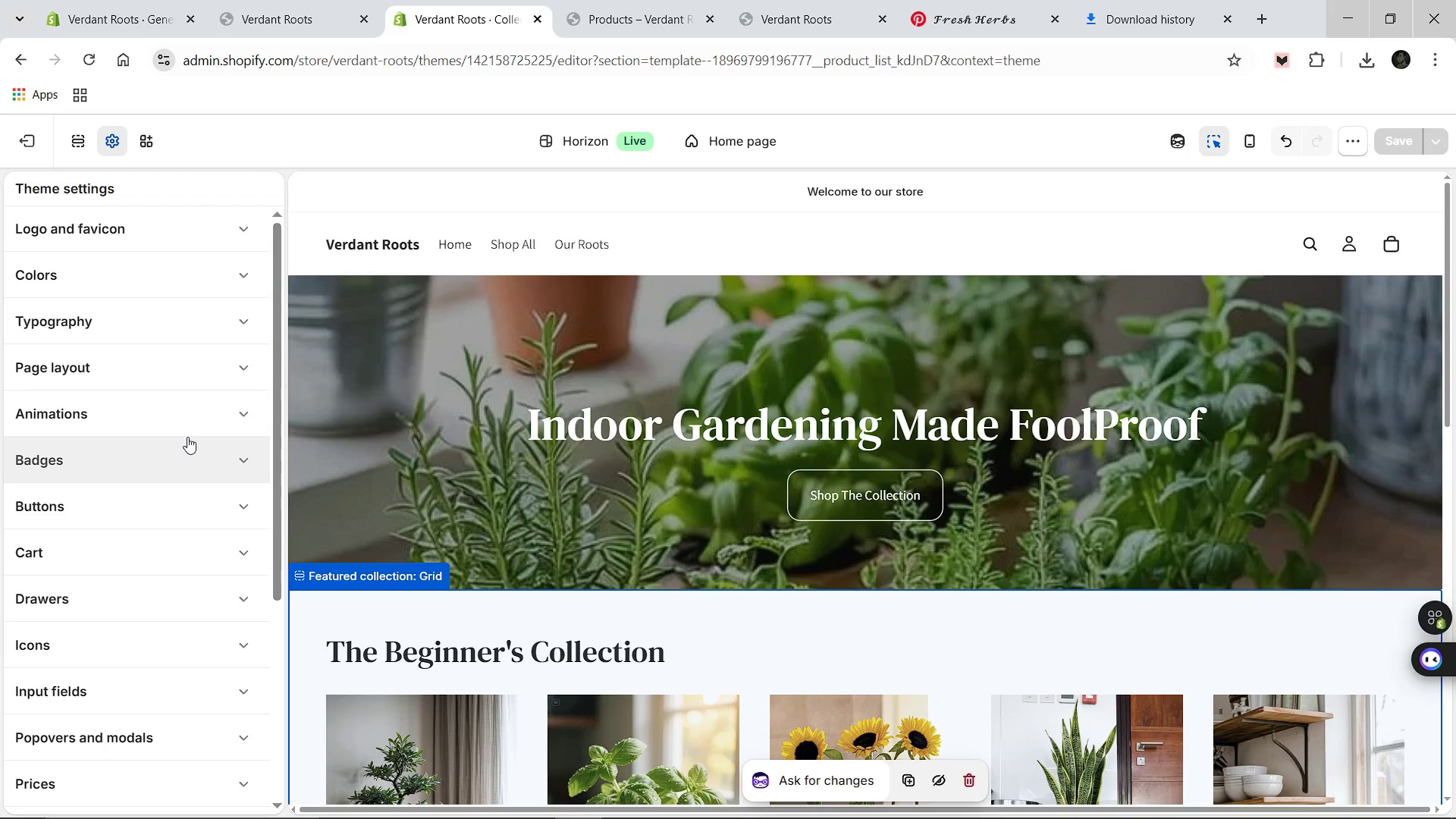 
left_click([237, 654])
 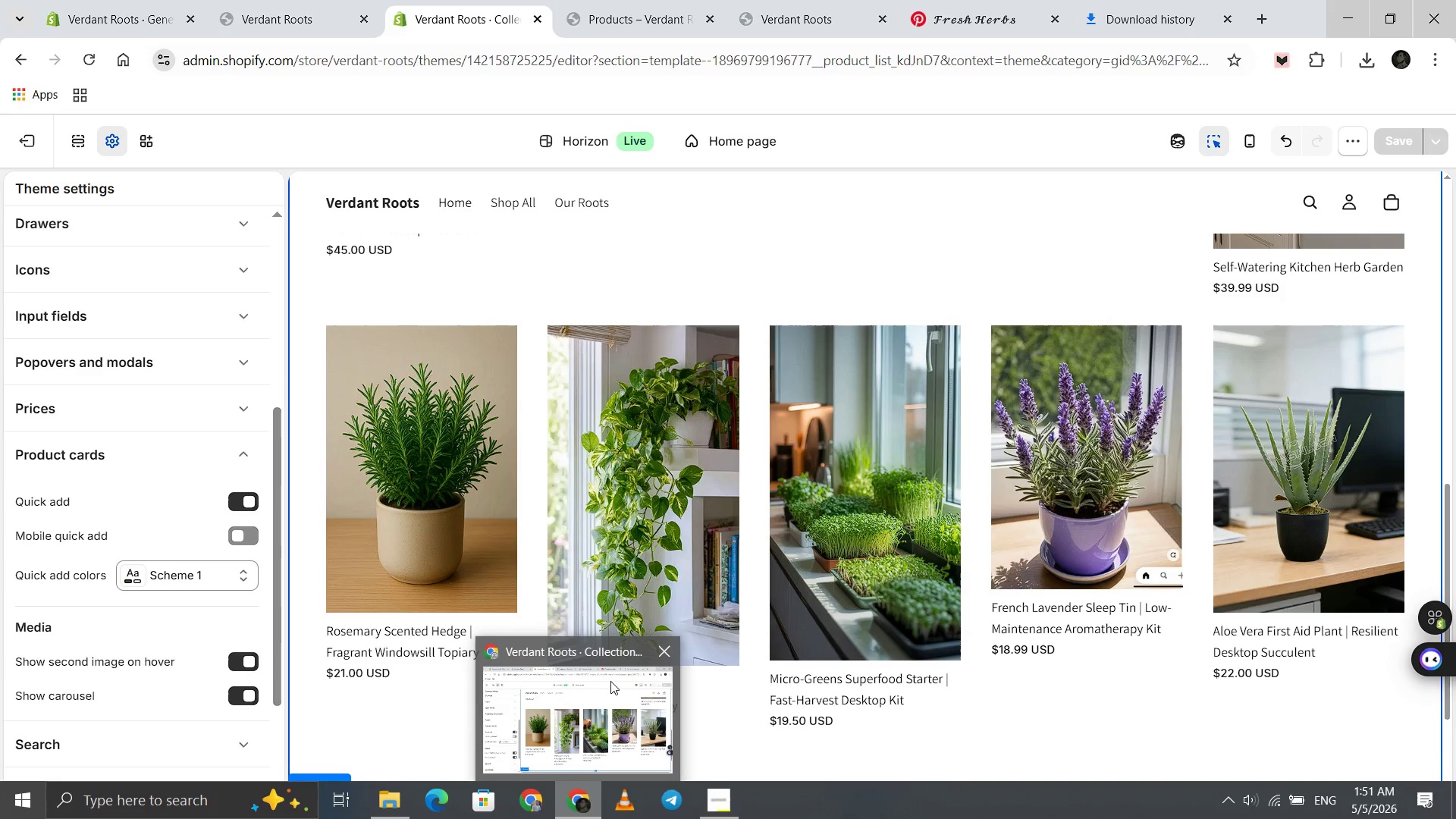 
wait(42.69)
 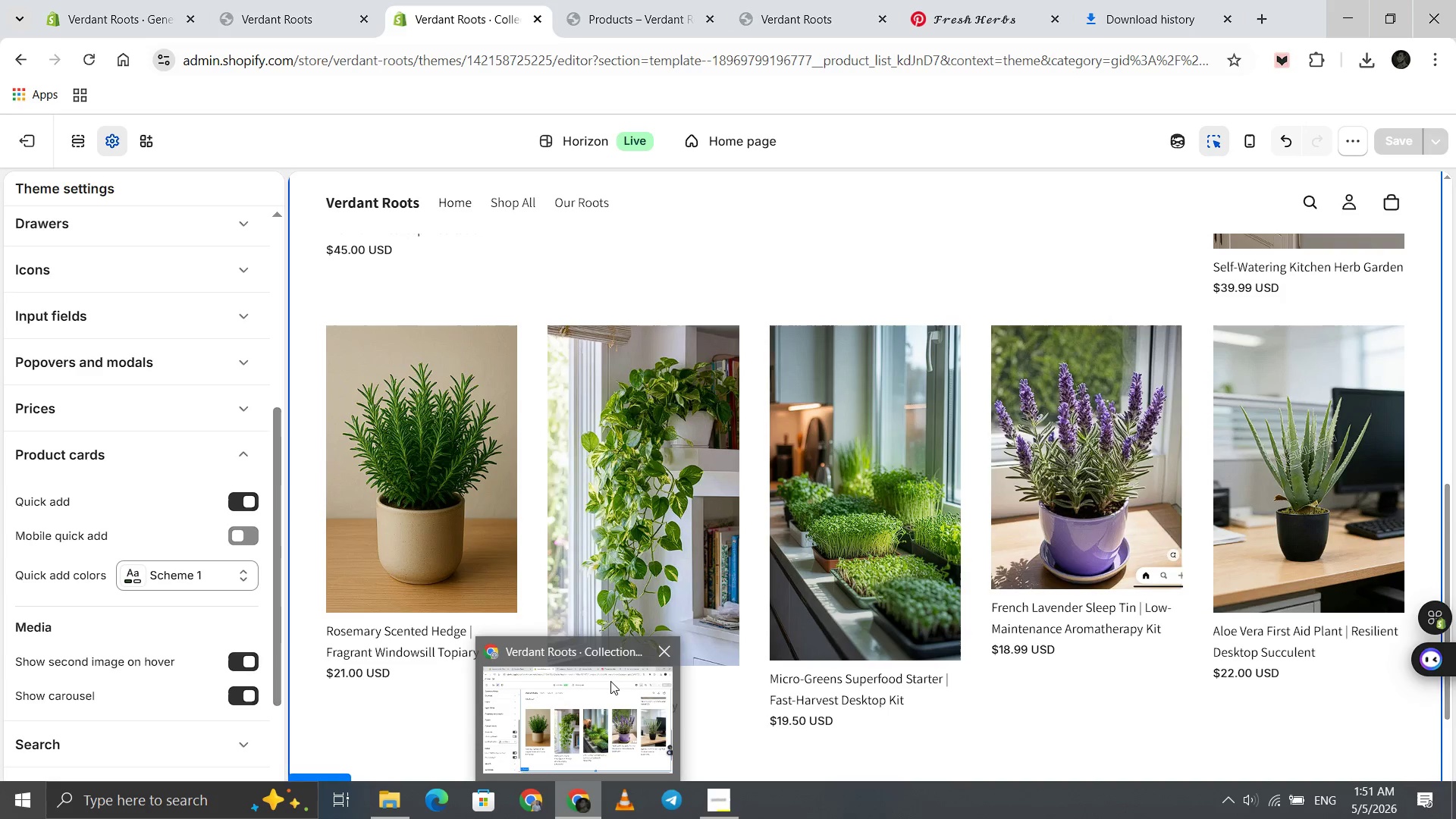 
left_click([228, 714])
 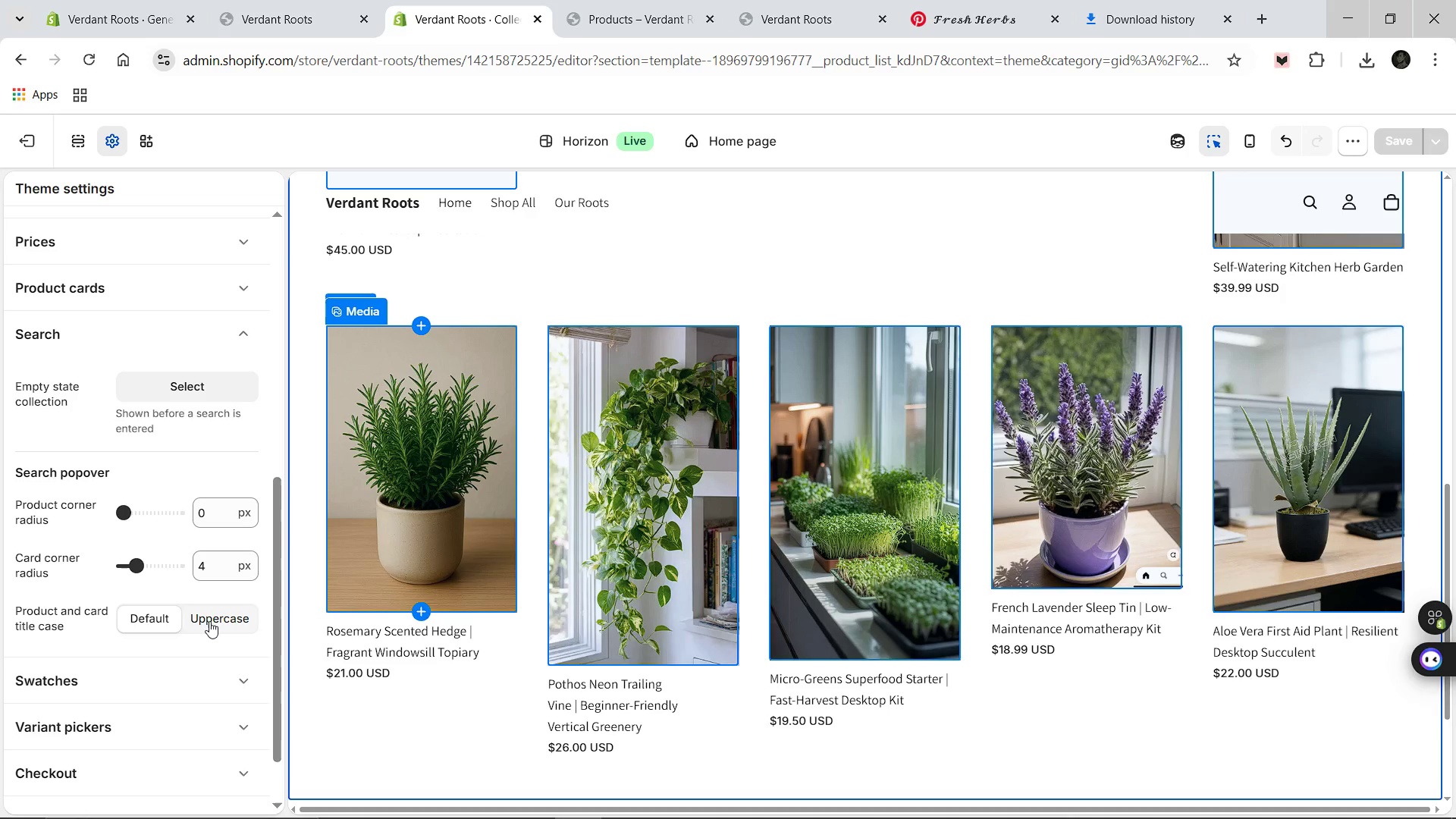 
wait(5.03)
 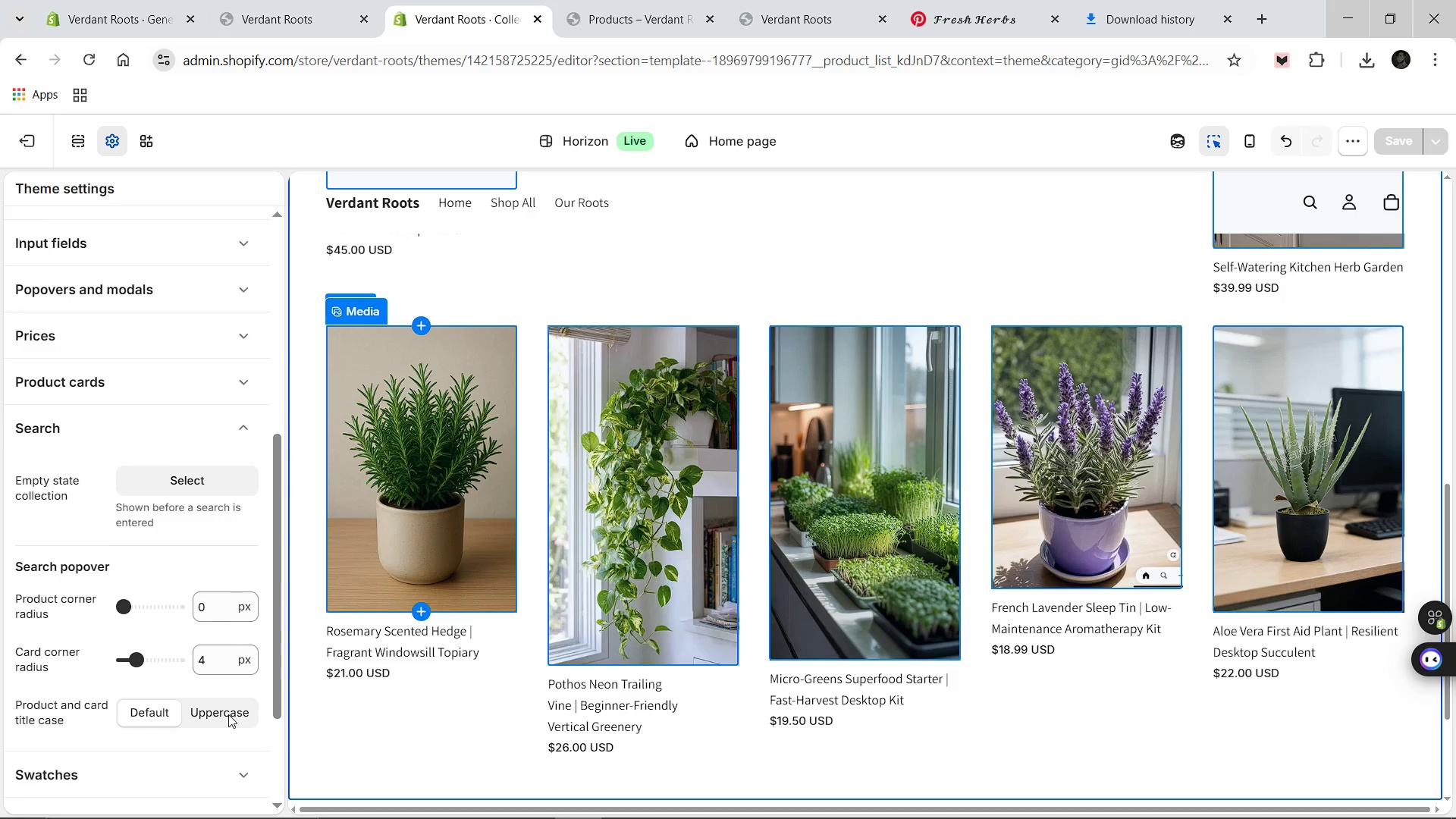 
left_click([202, 621])
 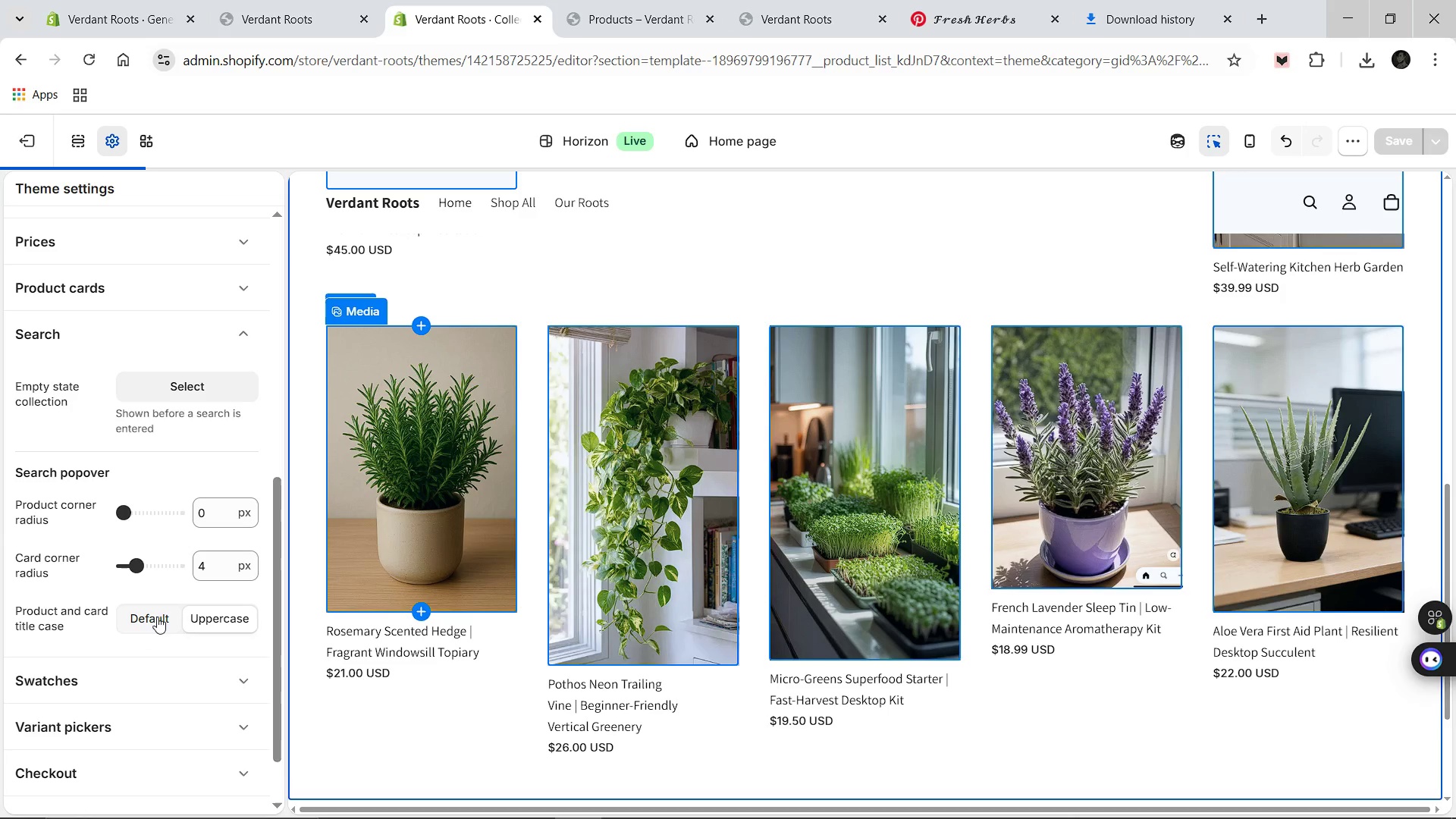 
left_click([156, 617])
 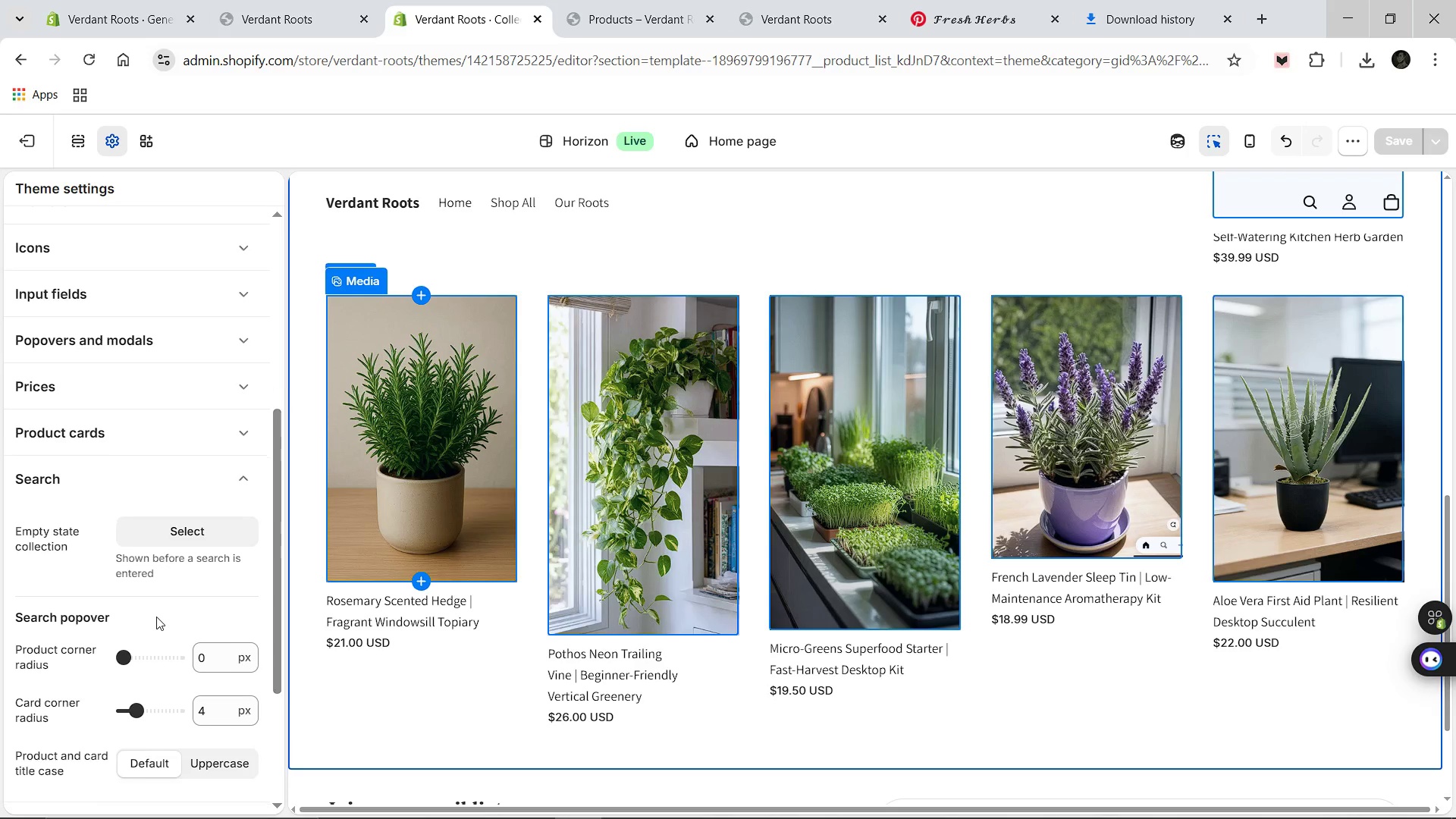 
wait(17.56)
 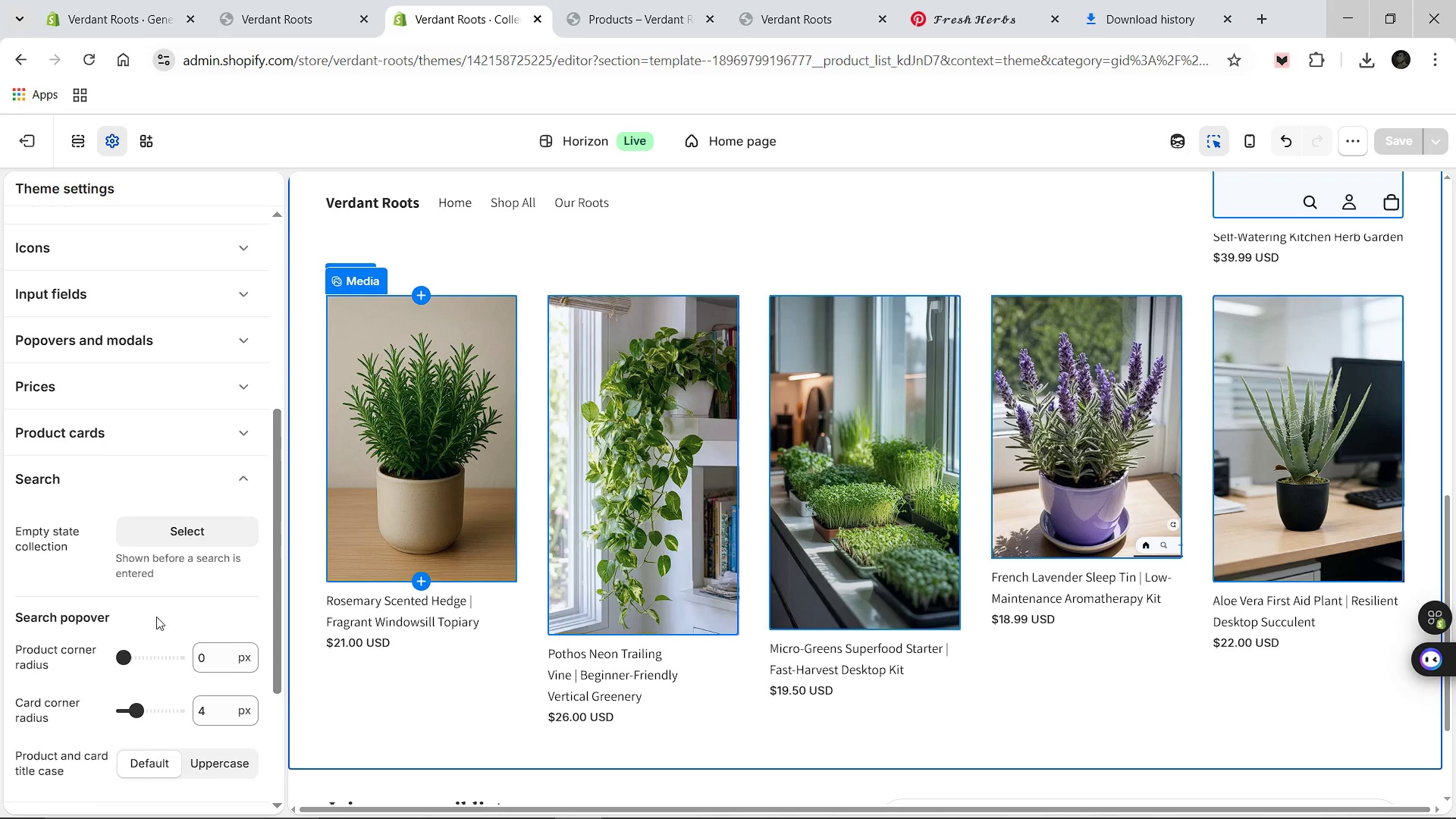 
left_click([246, 480])
 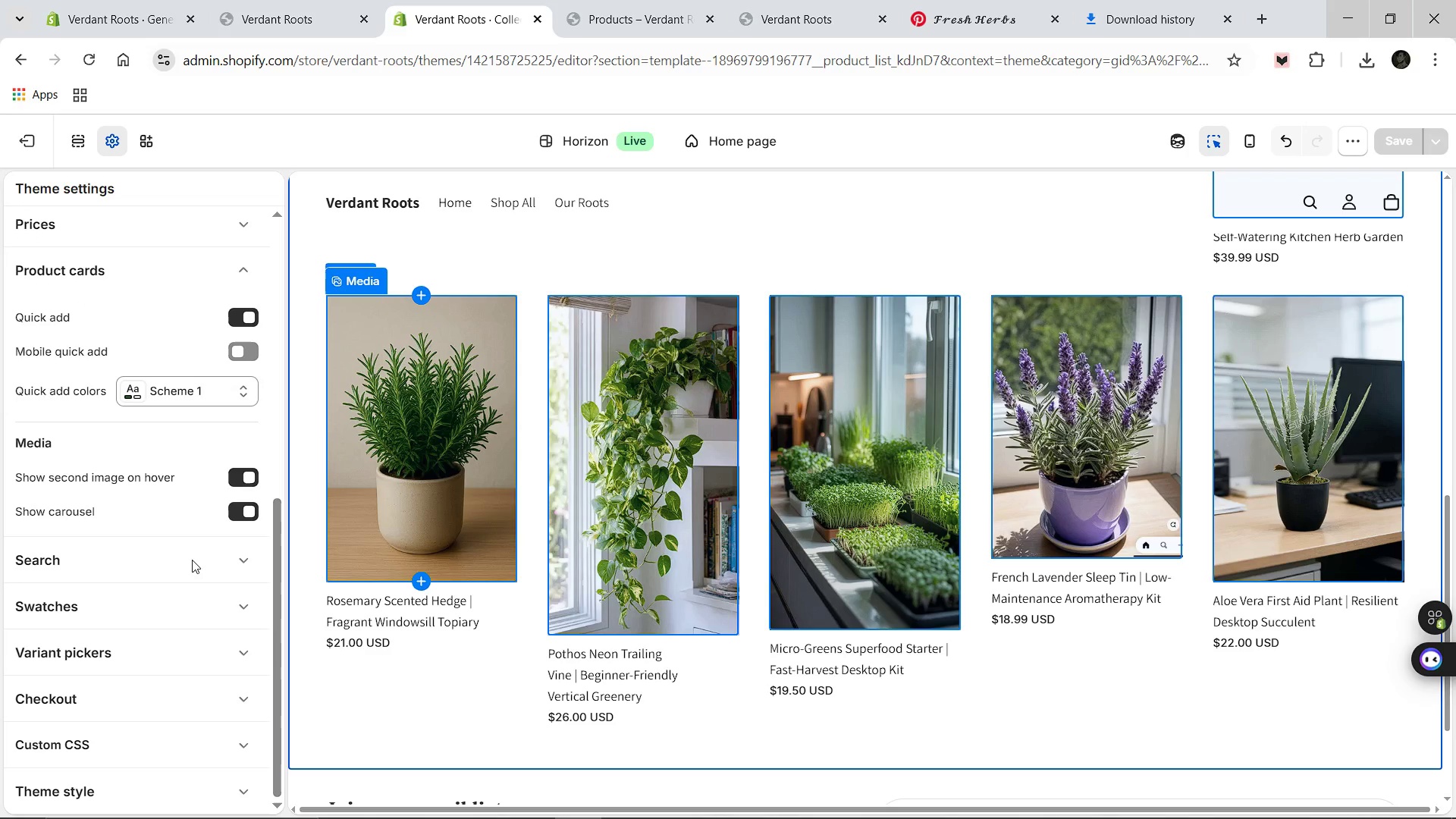 
wait(6.36)
 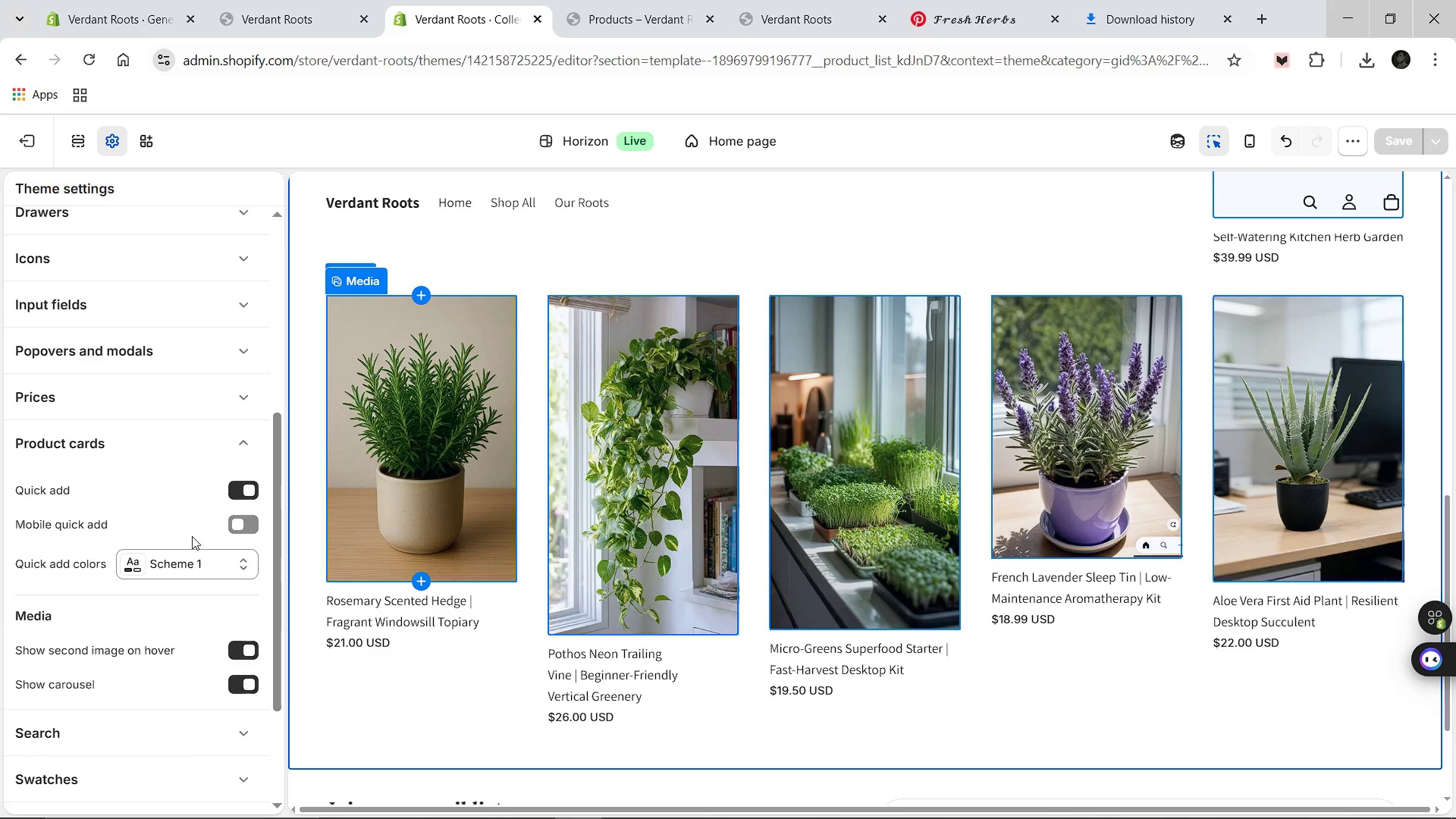 
left_click([219, 746])
 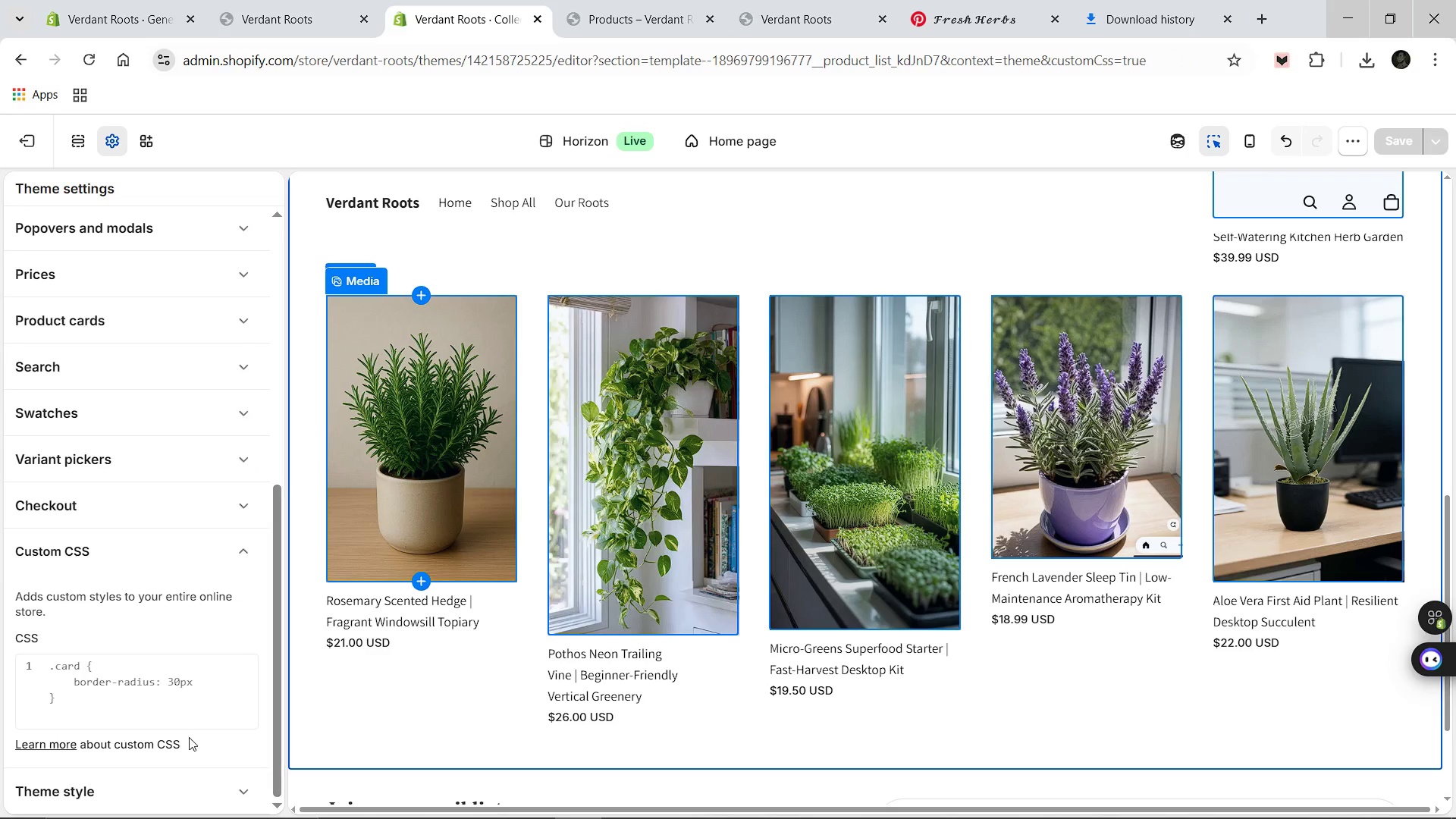 
left_click([200, 789])
 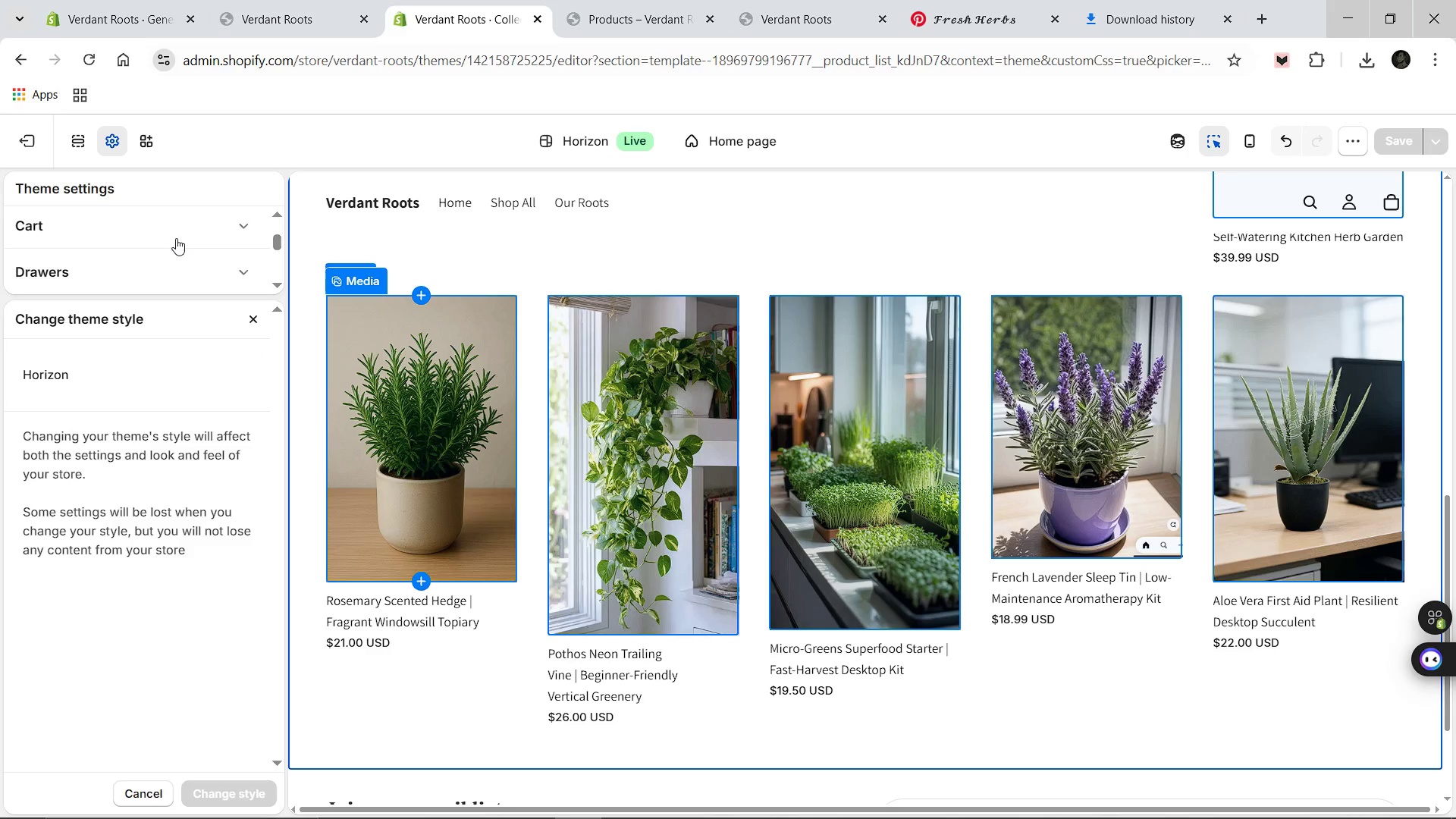 
left_click([249, 317])
 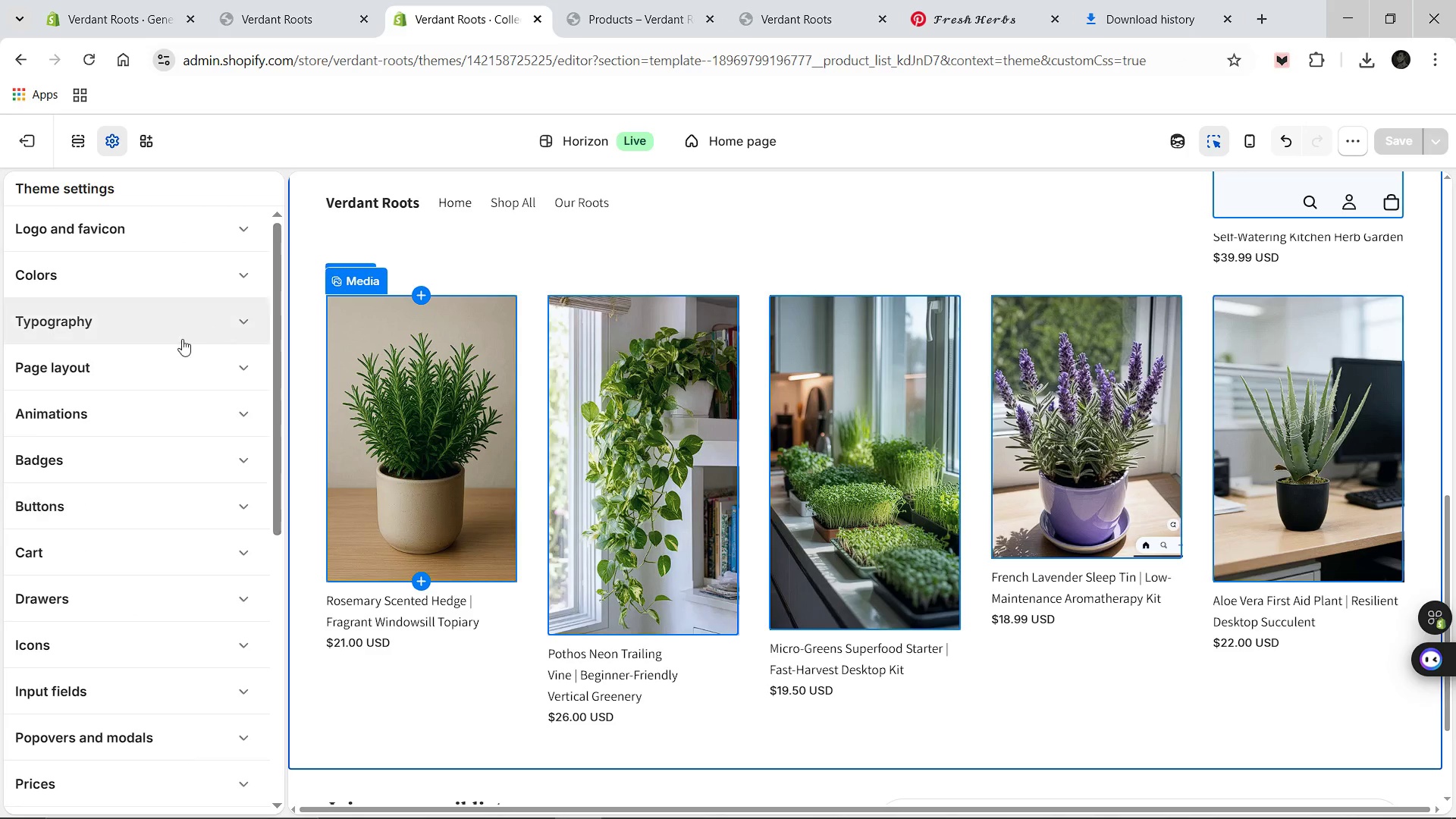 
left_click([158, 360])
 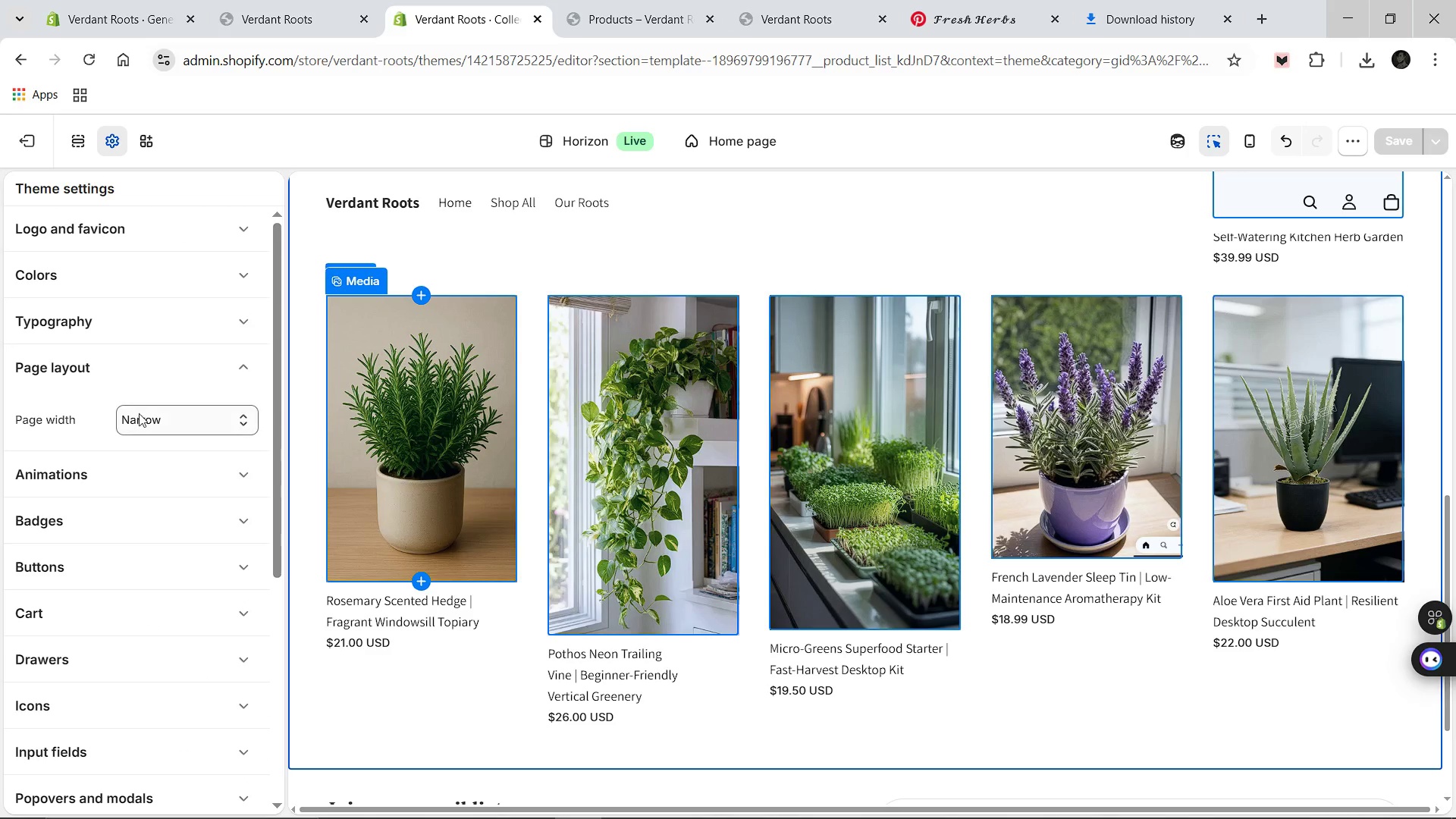 
left_click([147, 421])
 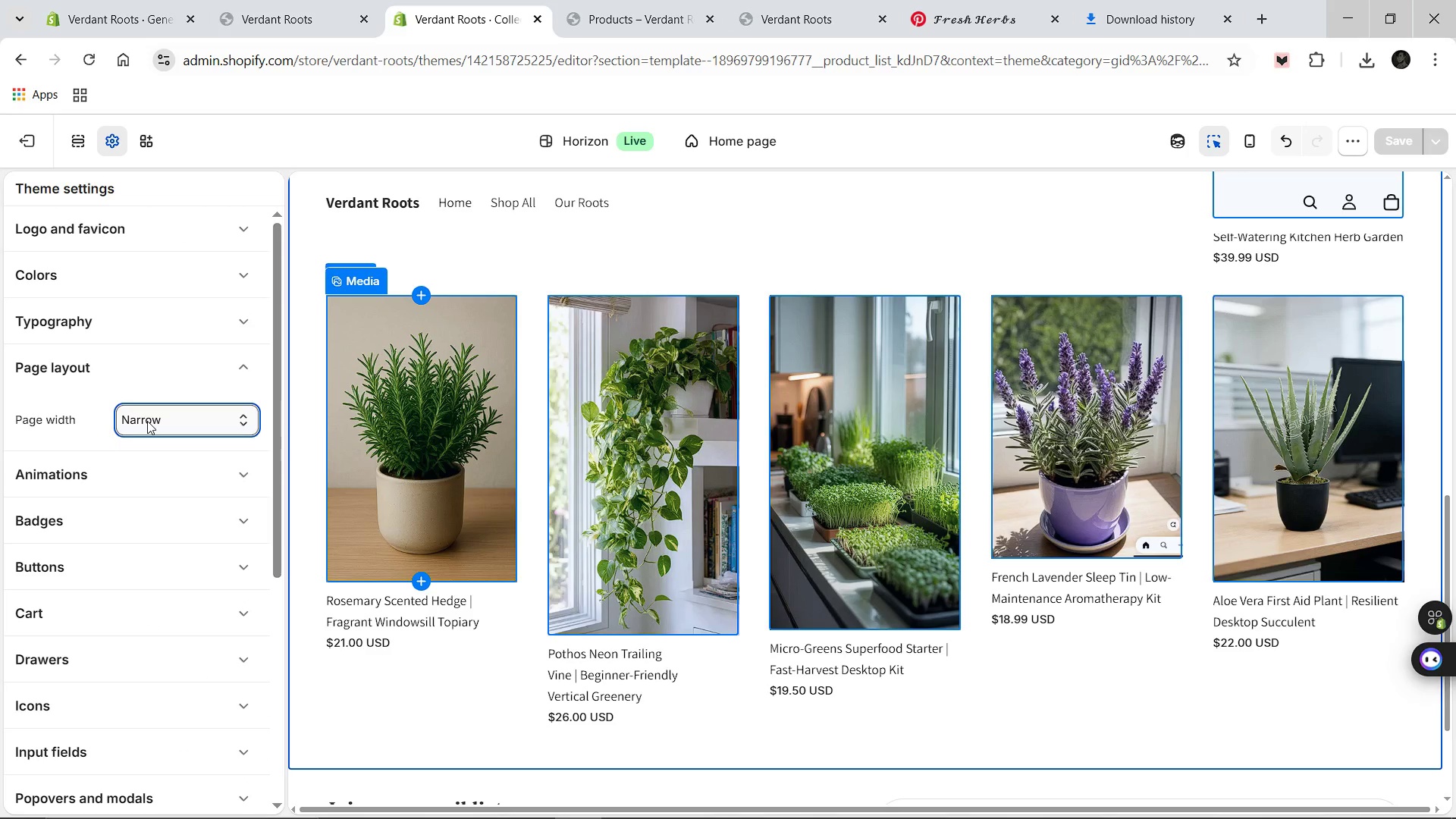 
left_click([147, 421])
 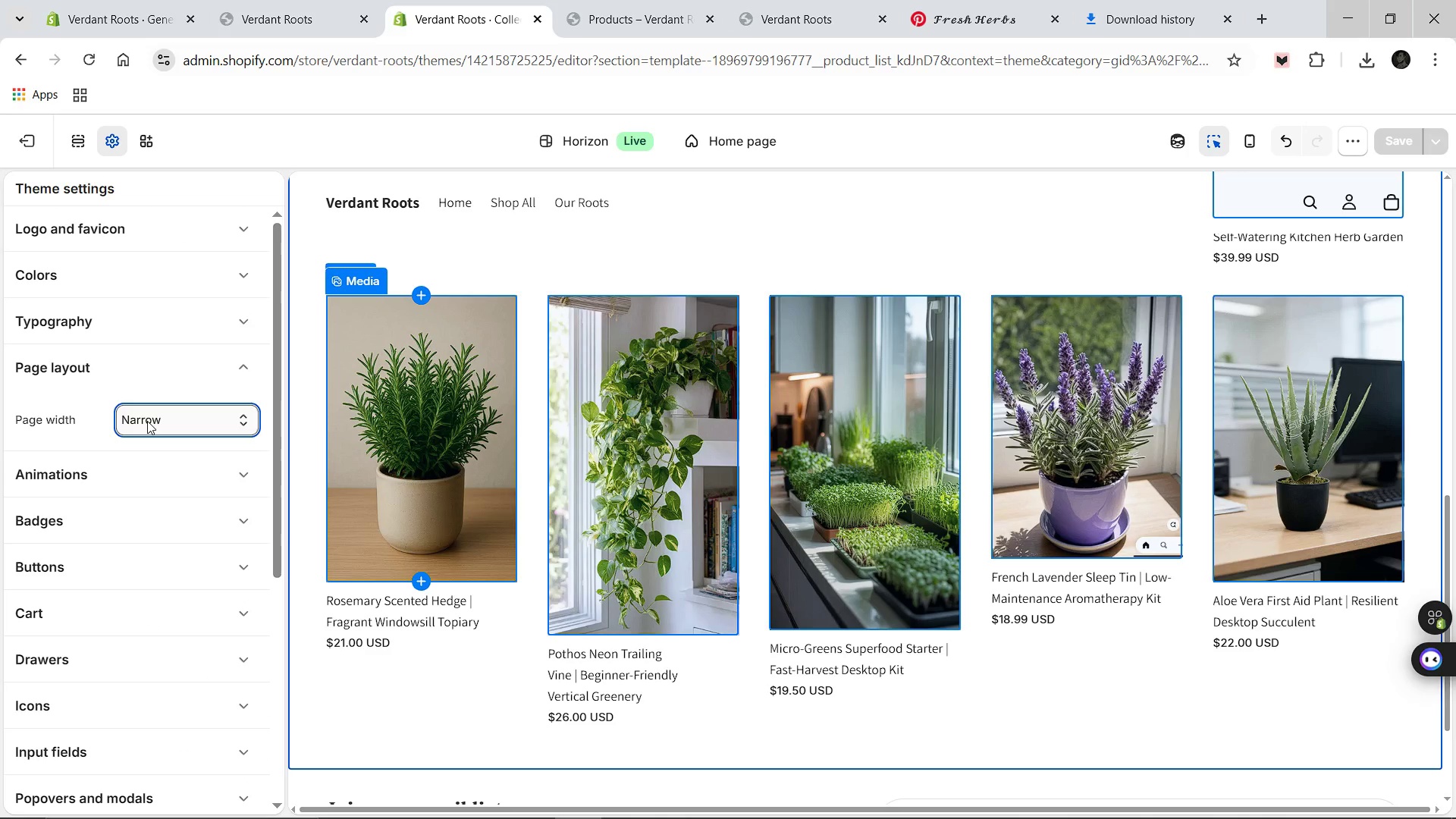 
left_click([147, 421])
 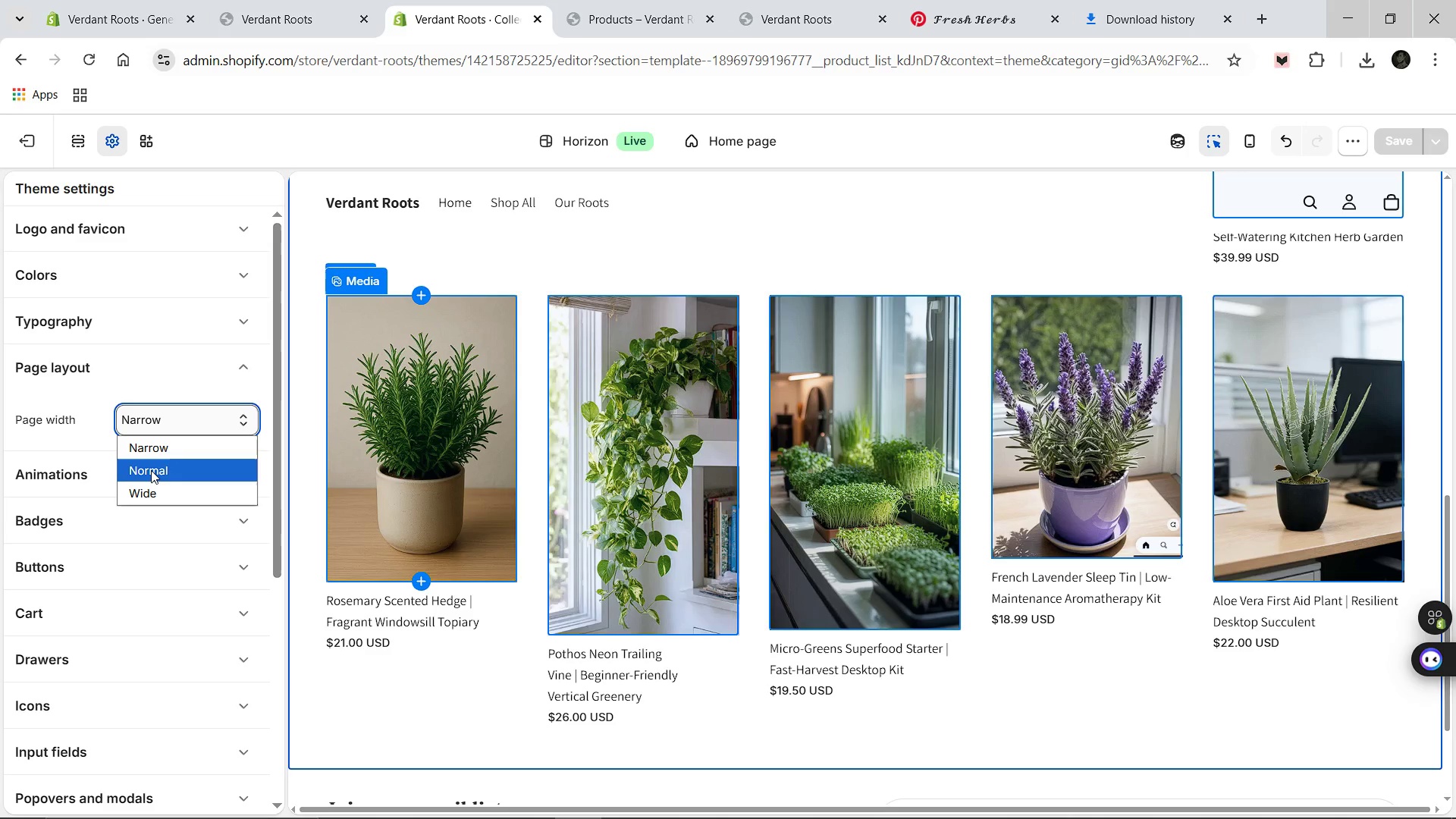 
left_click([151, 470])
 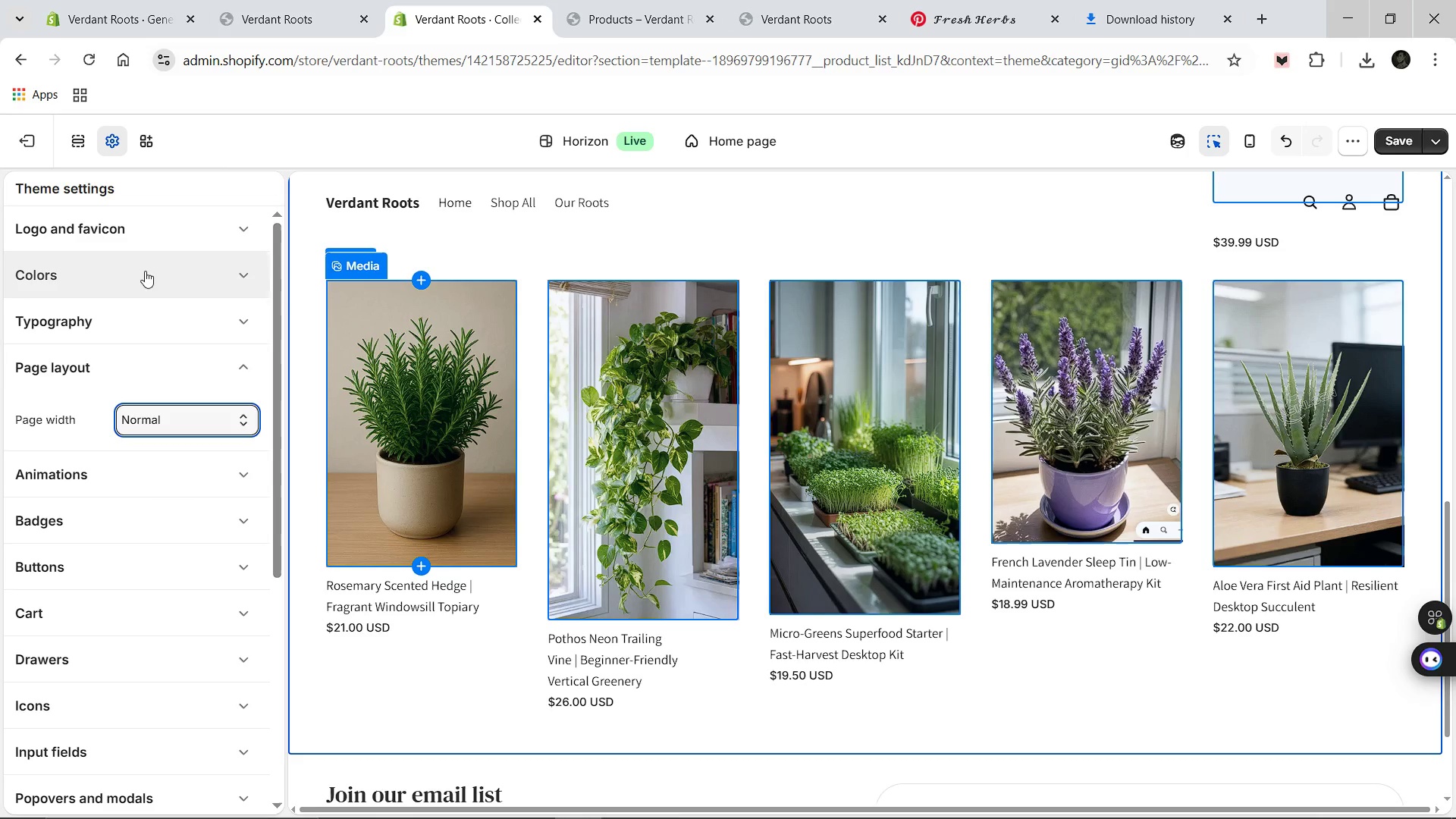 
wait(9.39)
 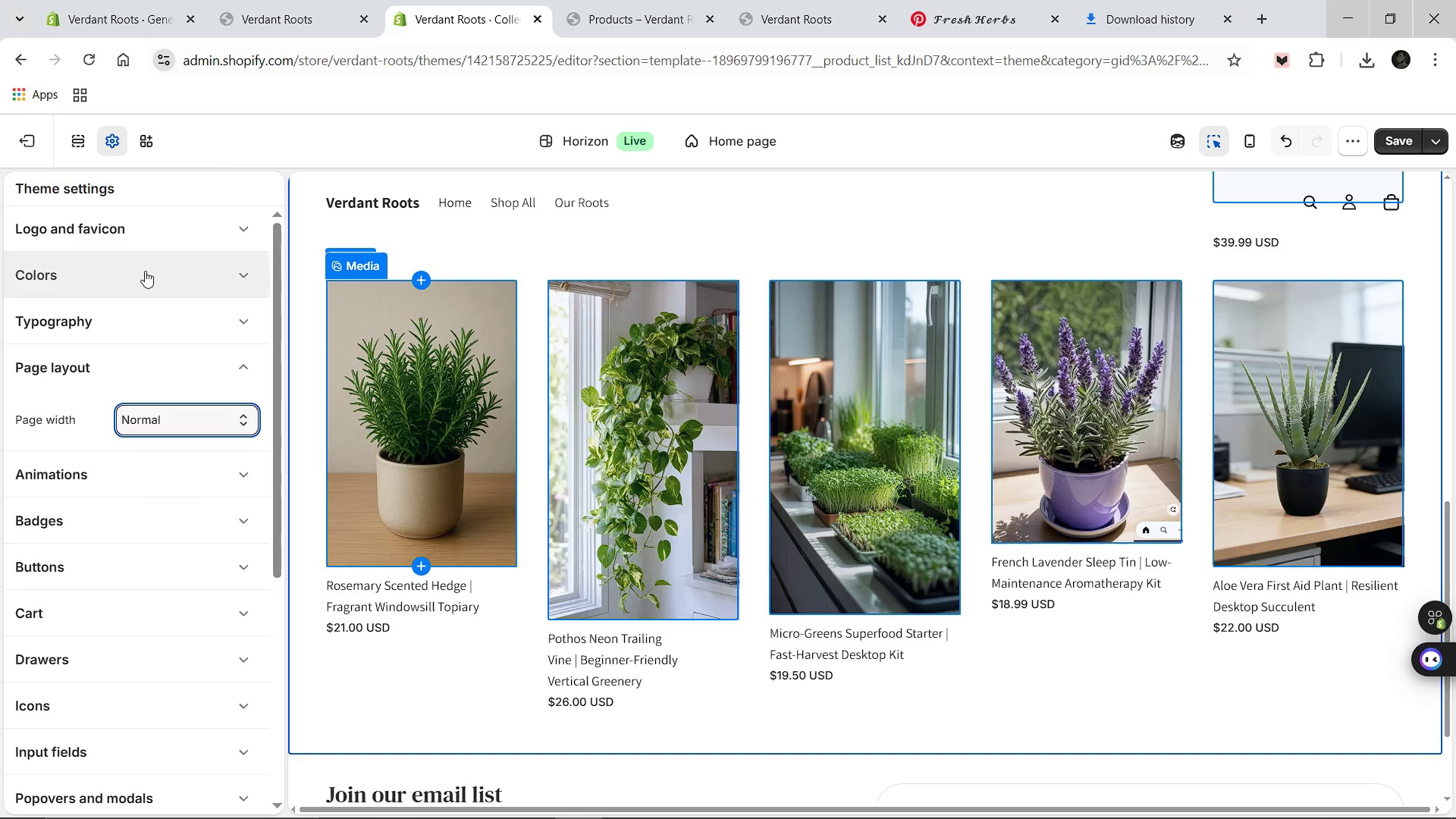 
left_click([126, 754])
 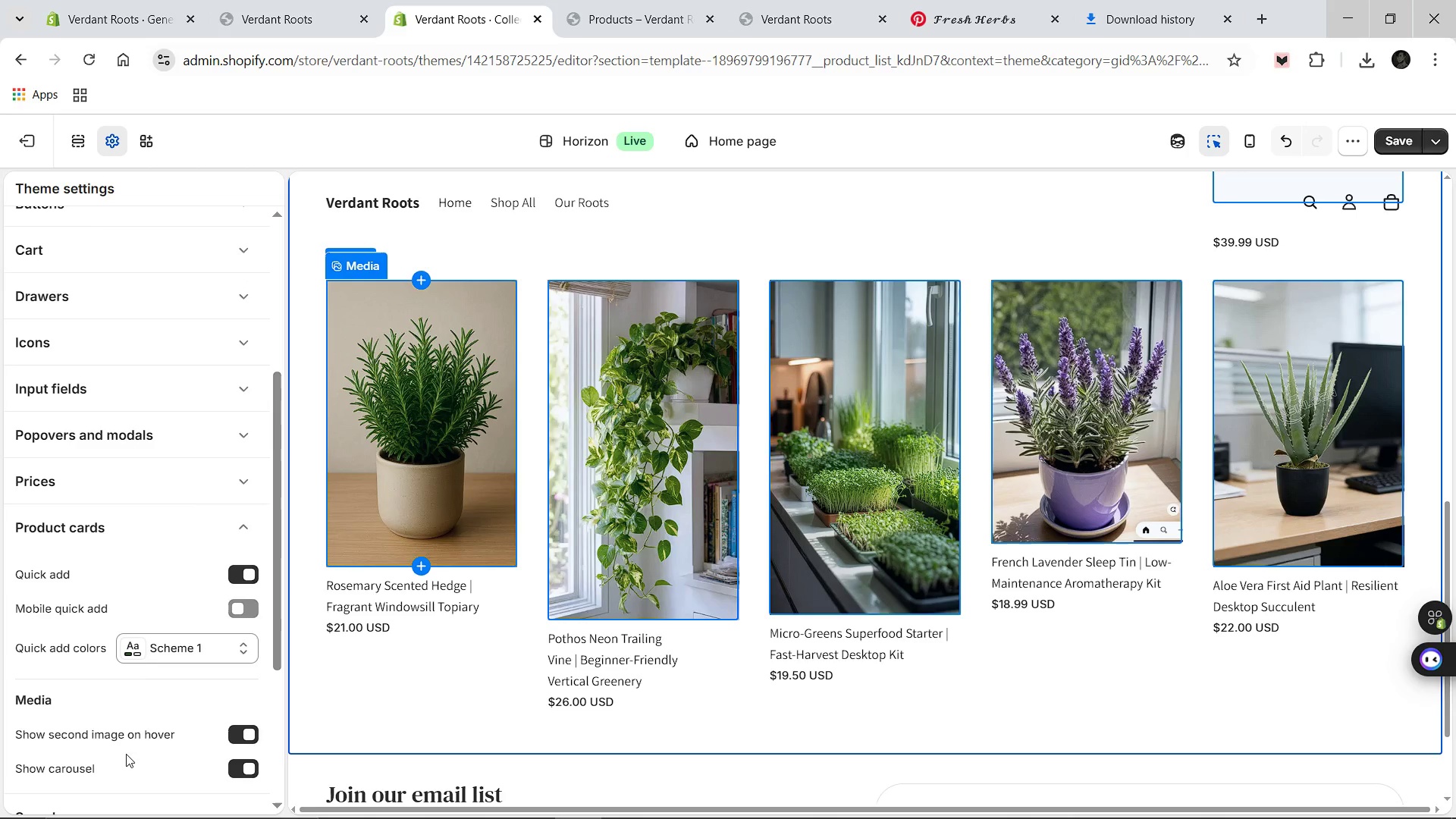 
left_click([174, 641])
 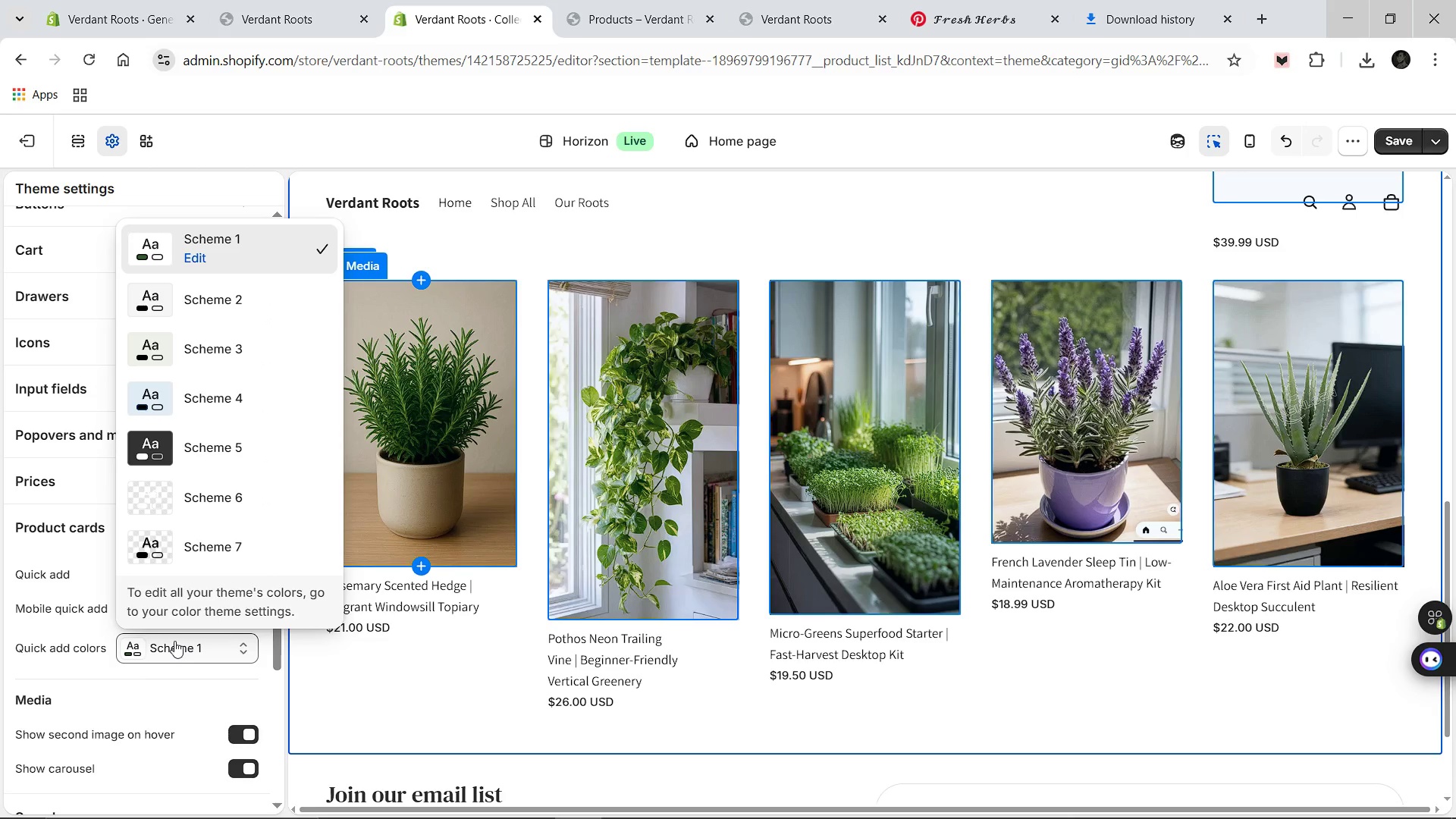 
left_click([174, 641])
 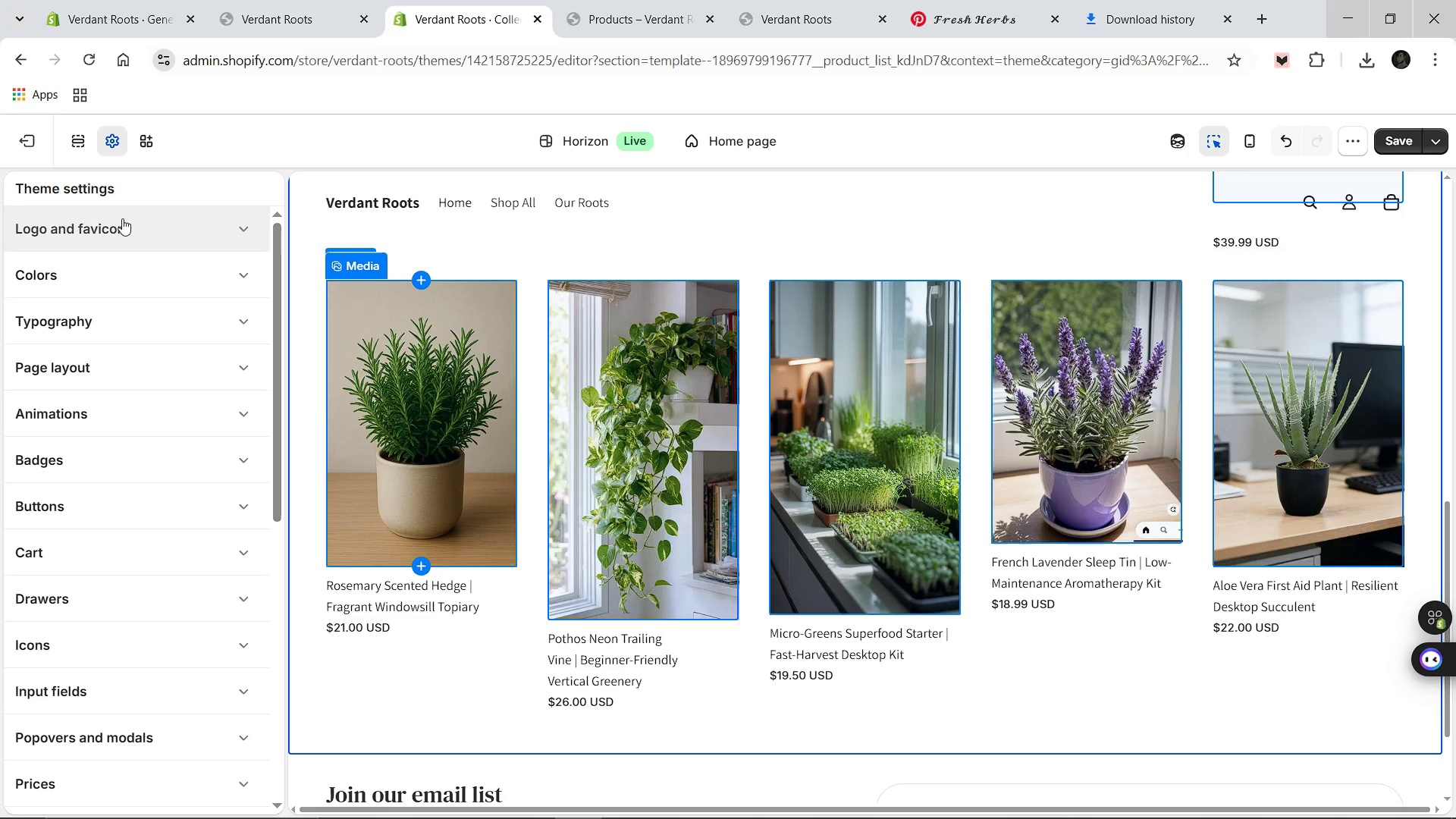 
left_click([78, 134])
 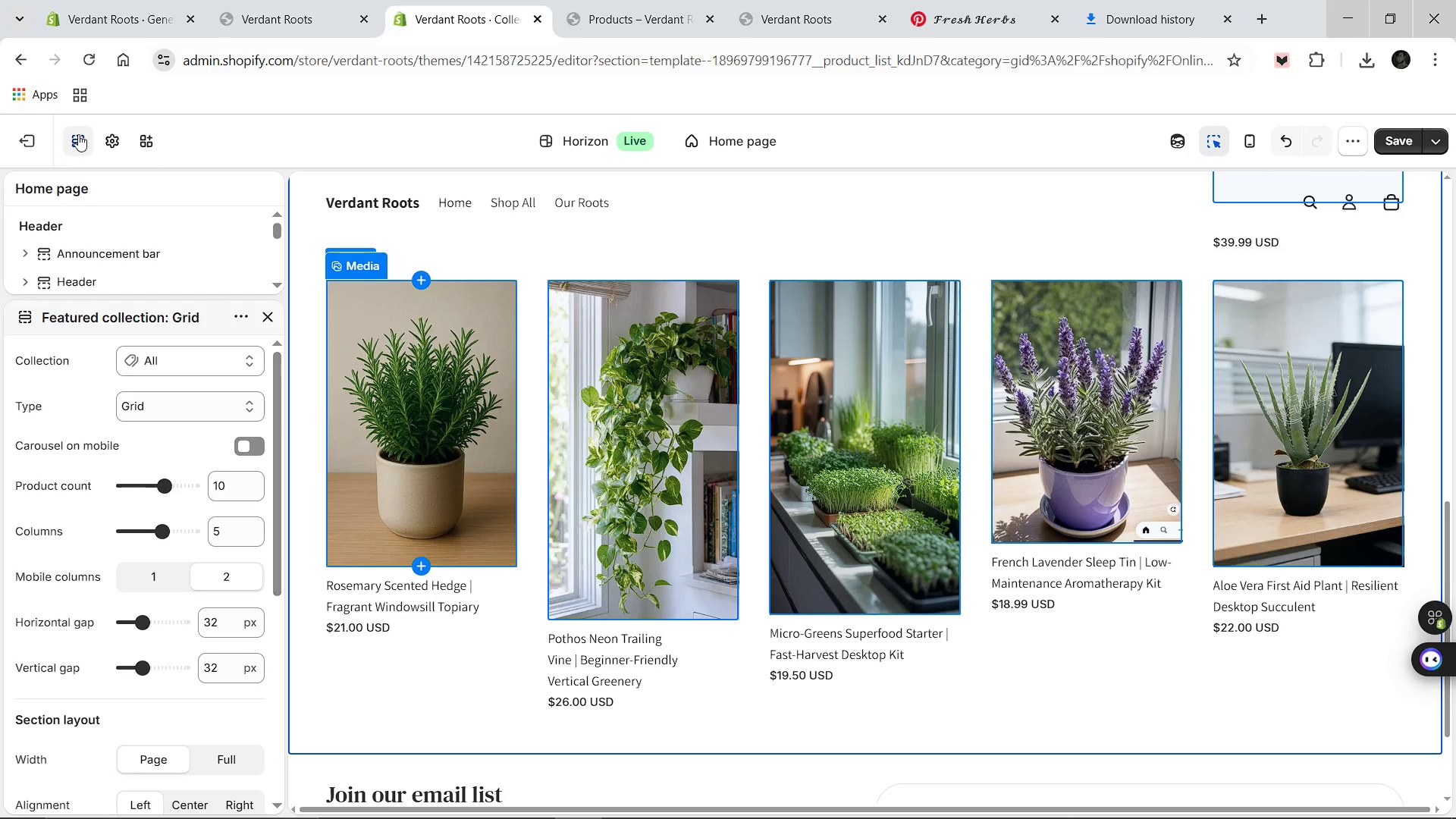 
wait(8.11)
 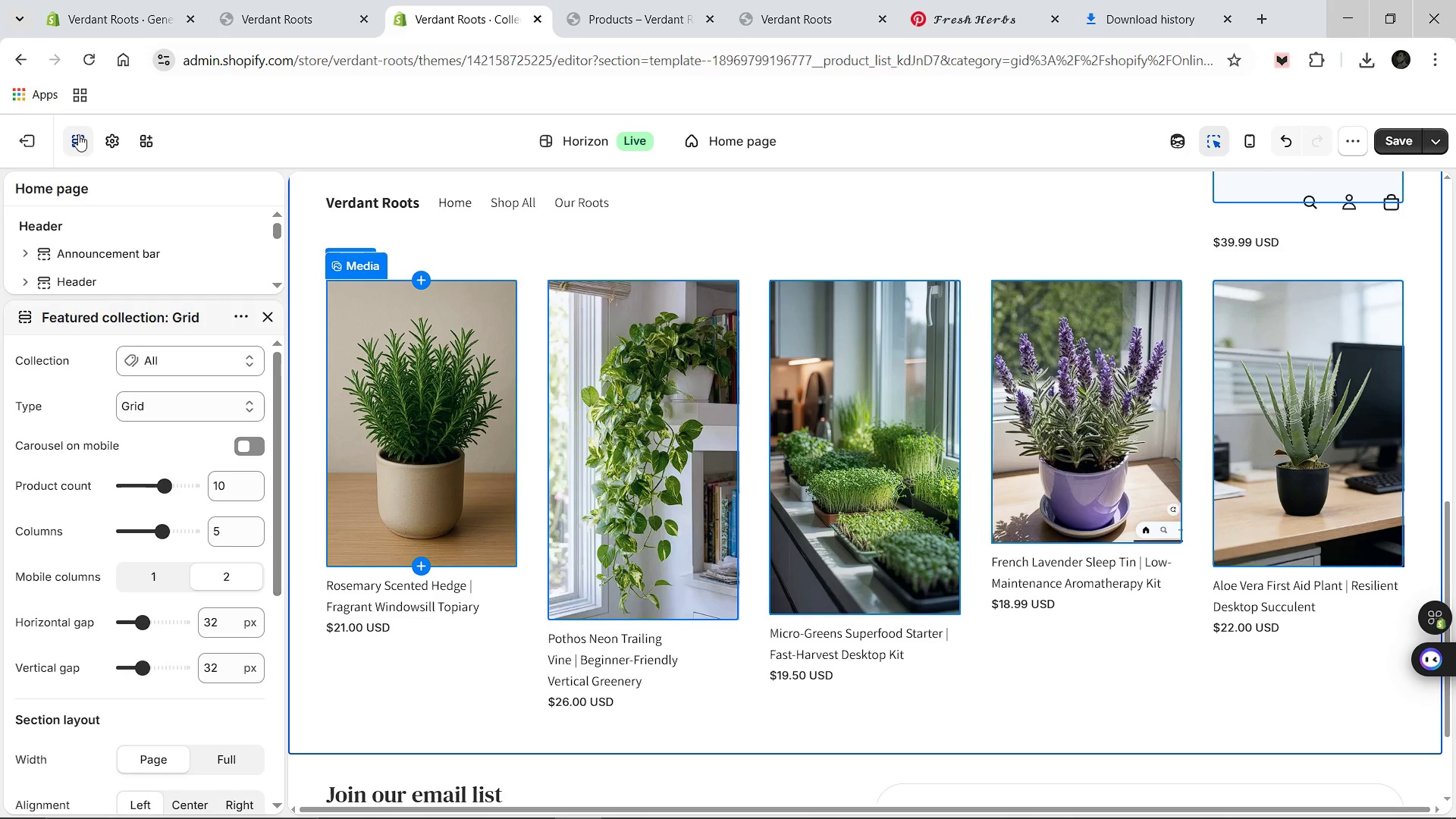 
mouse_move([102, 394])
 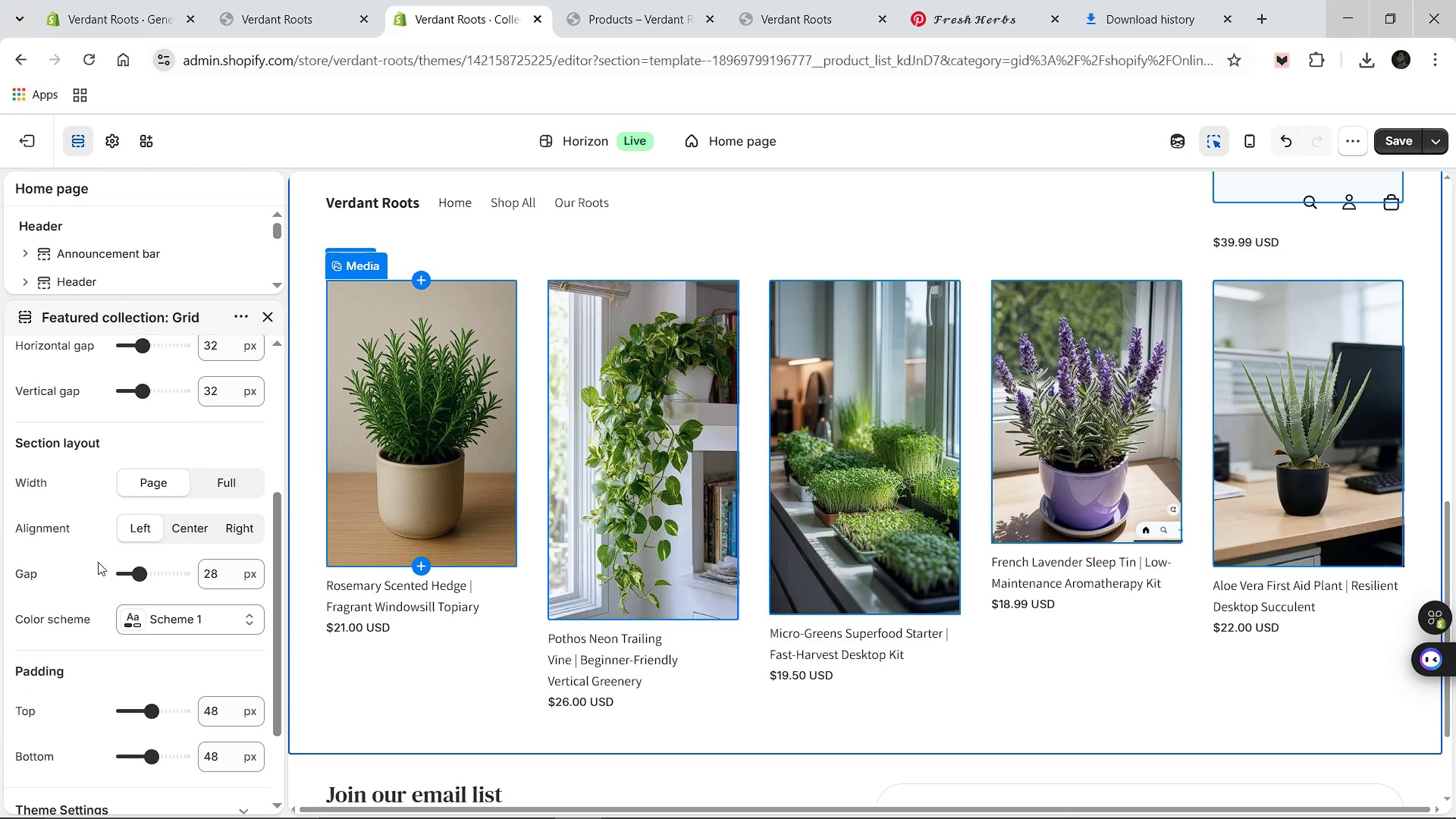 
wait(18.95)
 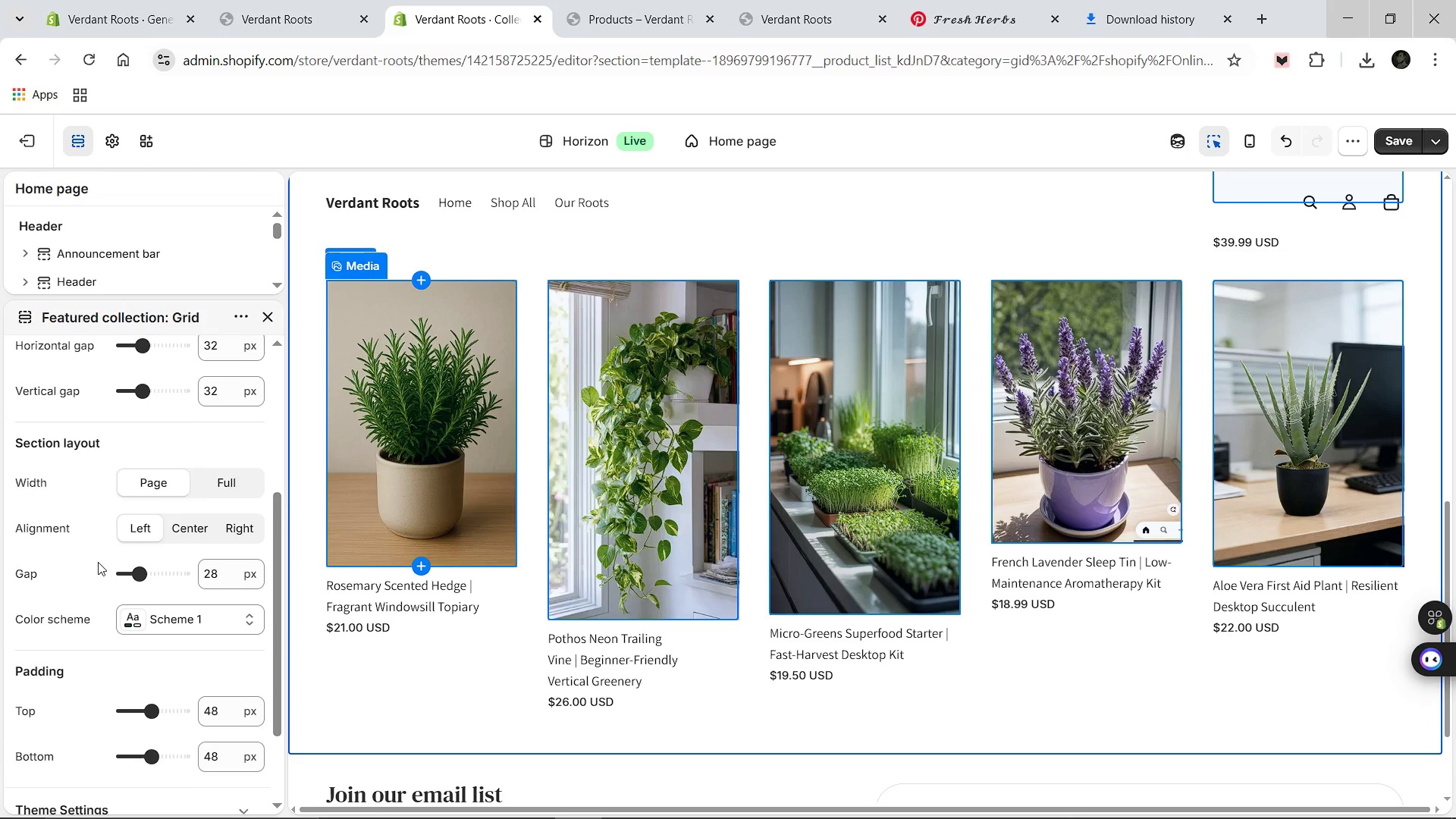 
left_click([234, 405])
 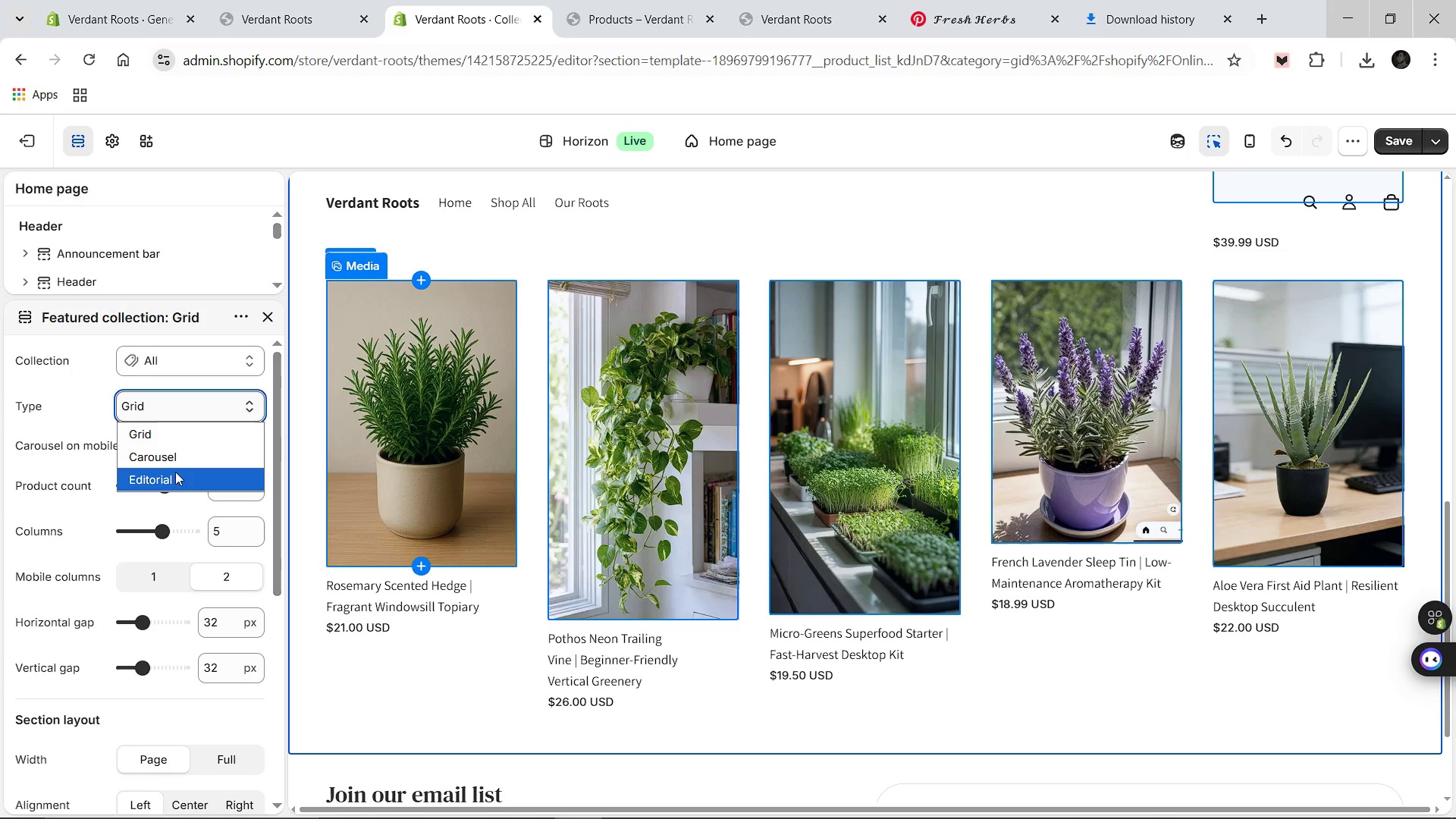 
left_click([175, 472])
 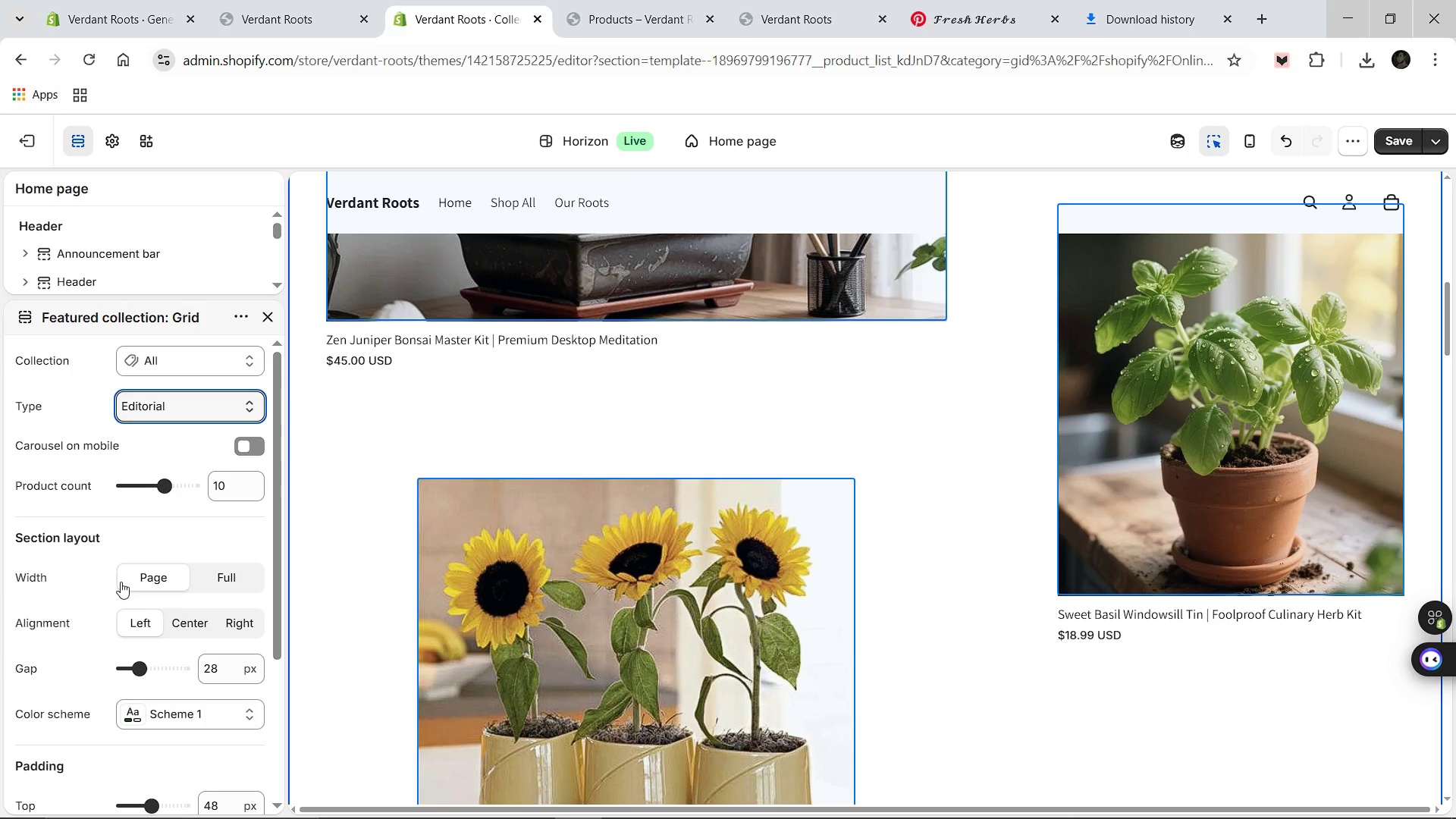 
left_click([194, 400])
 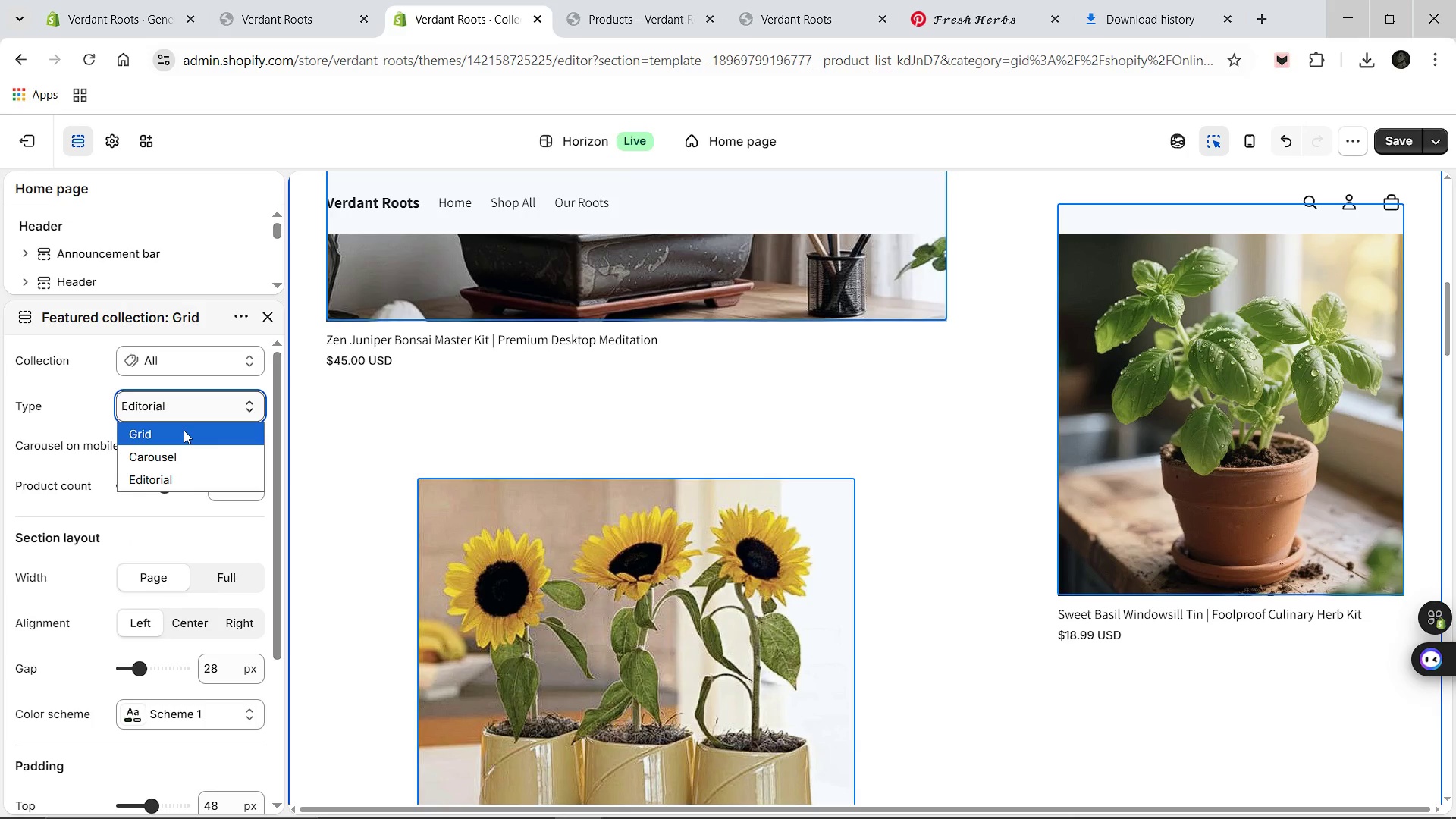 
left_click([184, 430])
 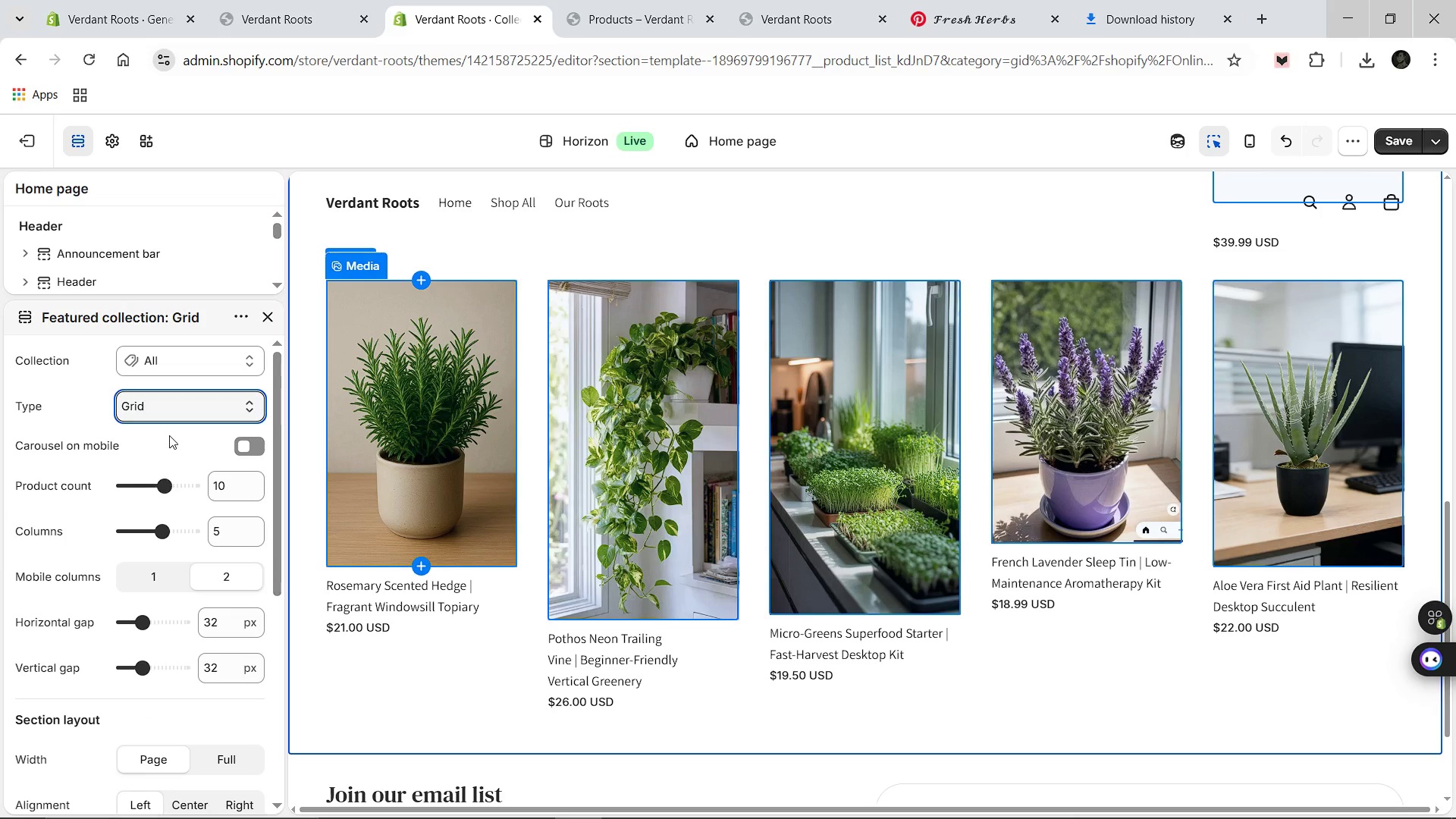 
wait(36.3)
 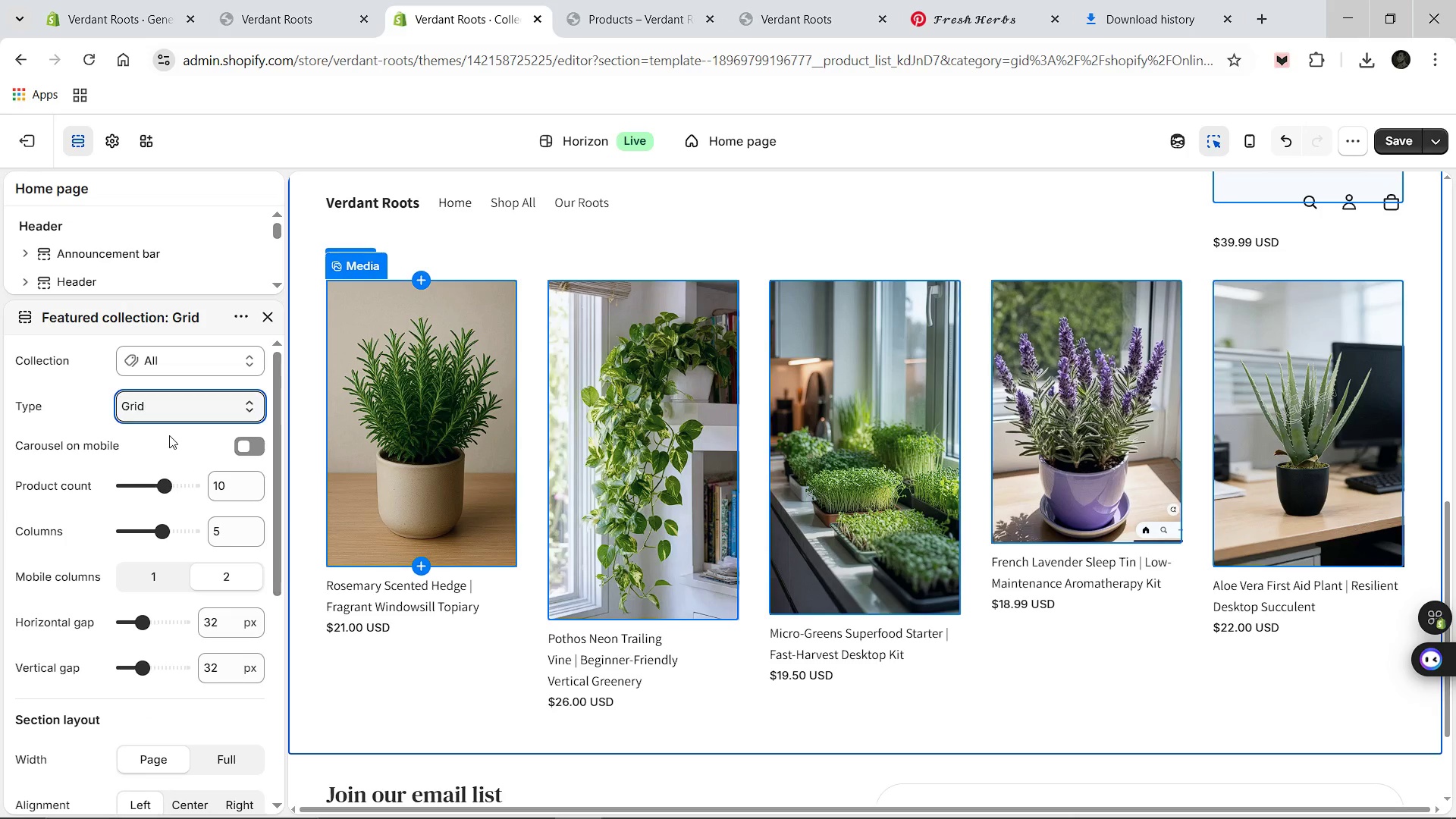 
left_click([266, 312])
 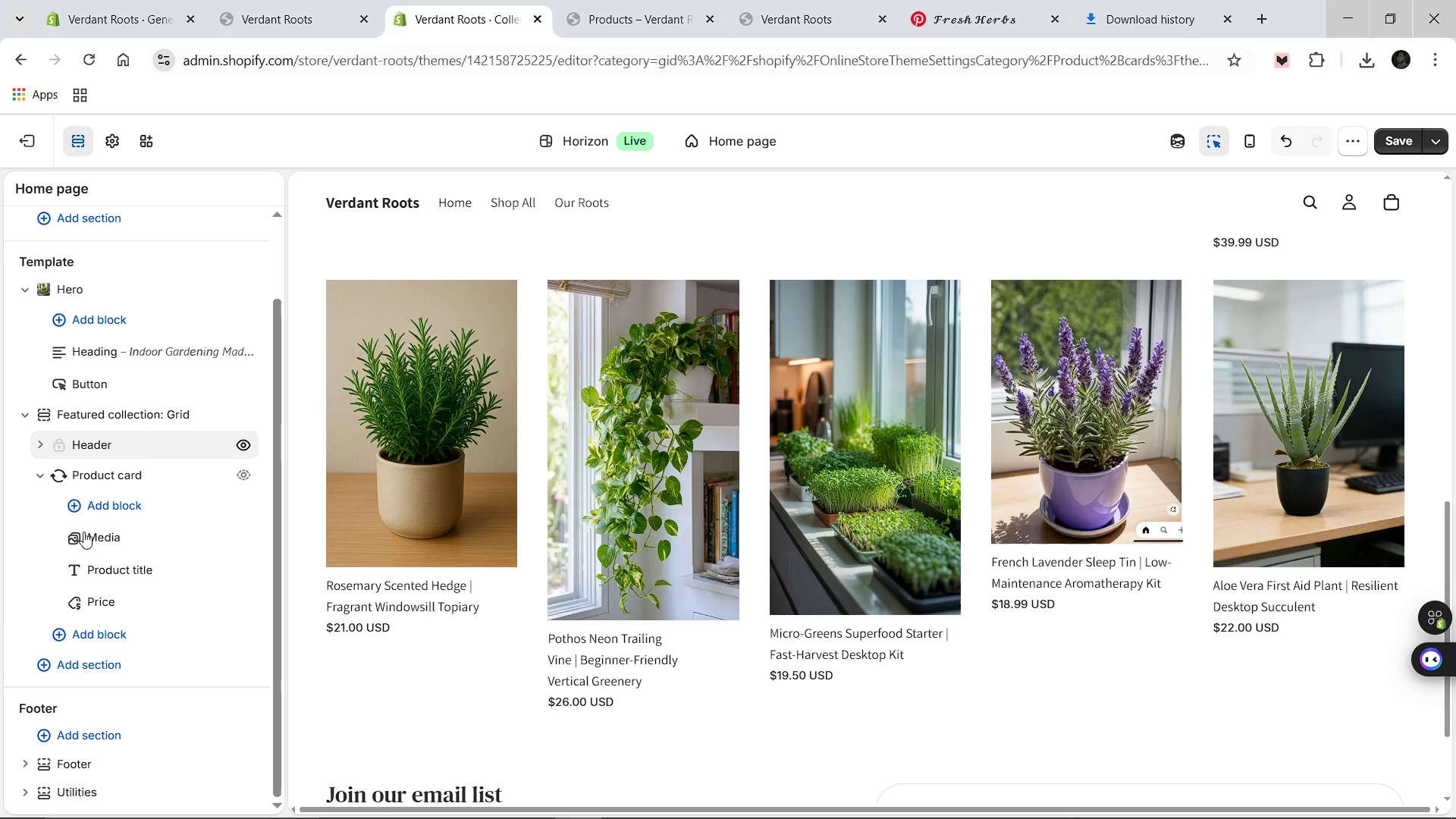 
wait(33.25)
 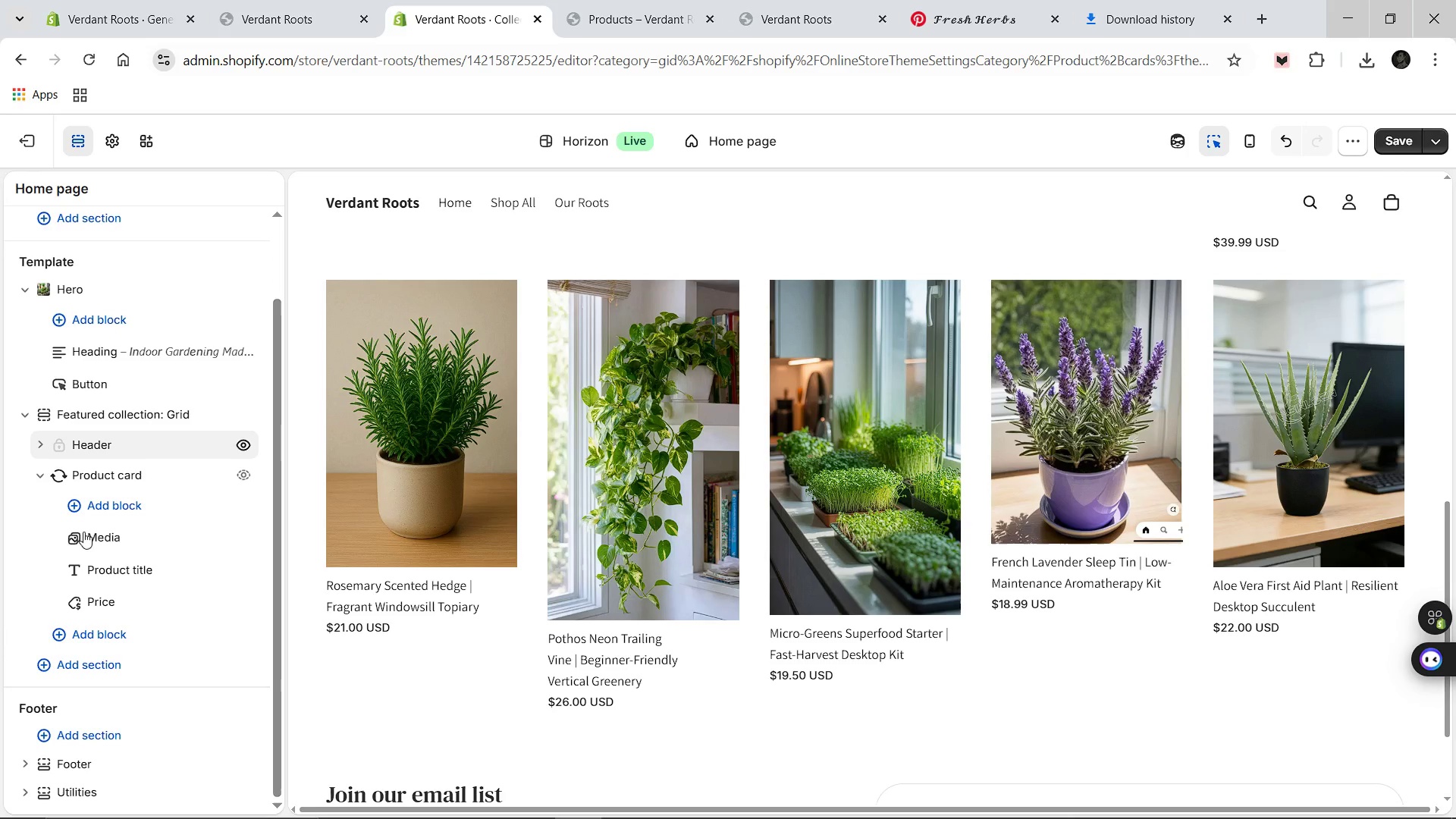 
left_click([699, 818])